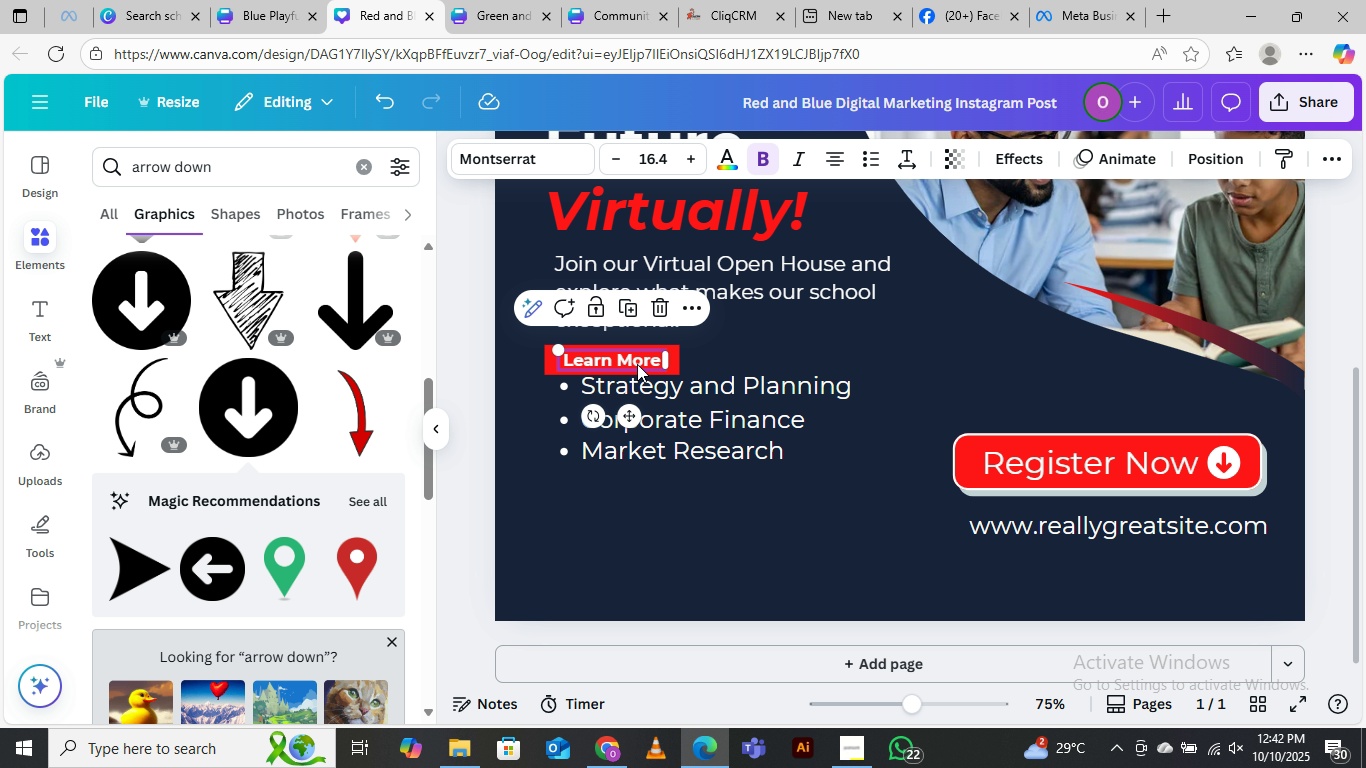 
double_click([637, 364])
 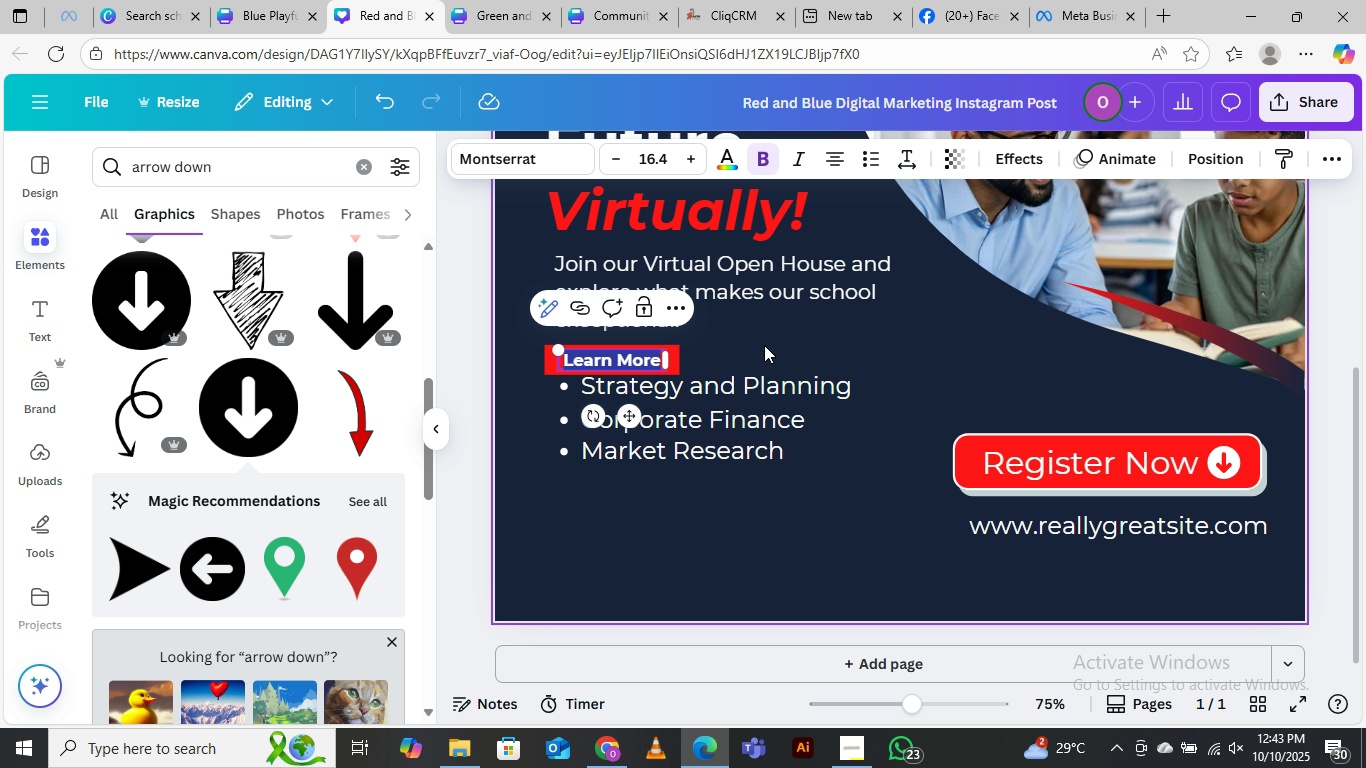 
type(Date)
 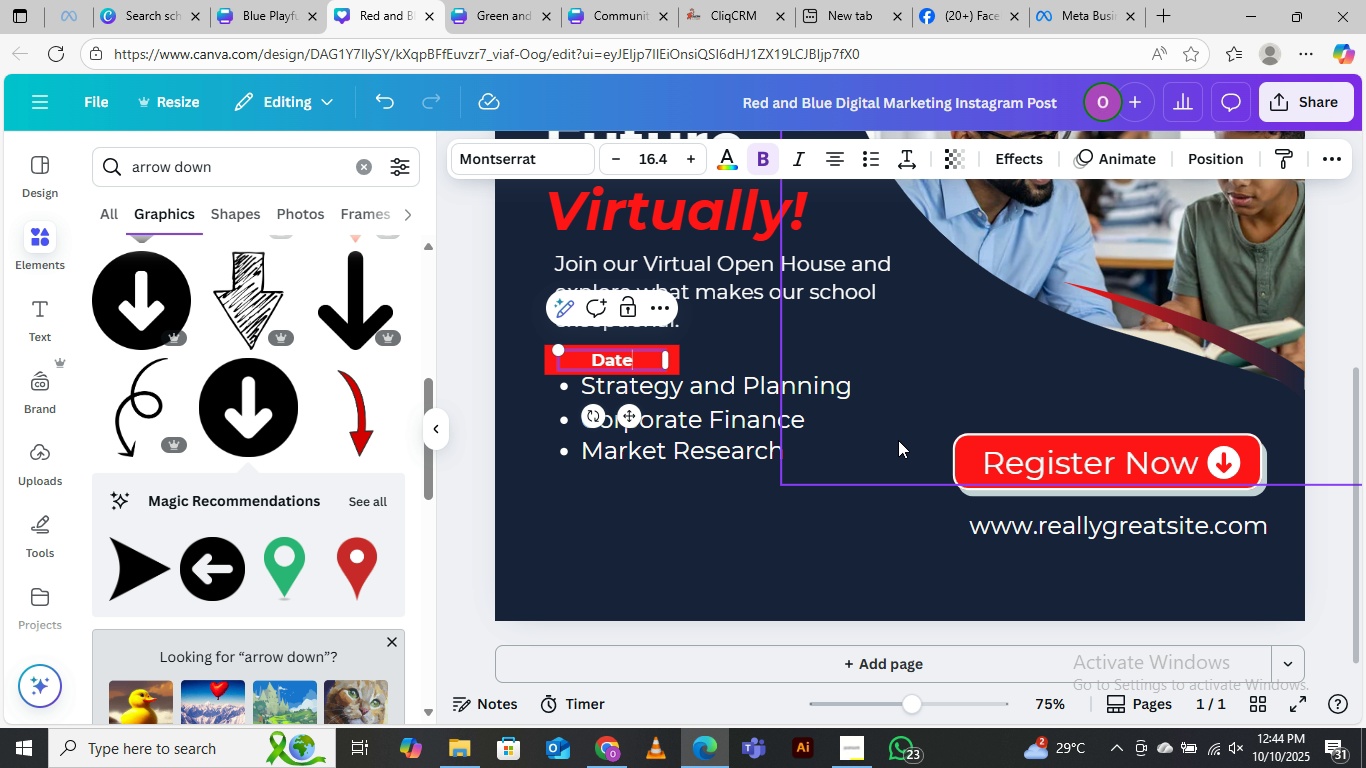 
wait(74.9)
 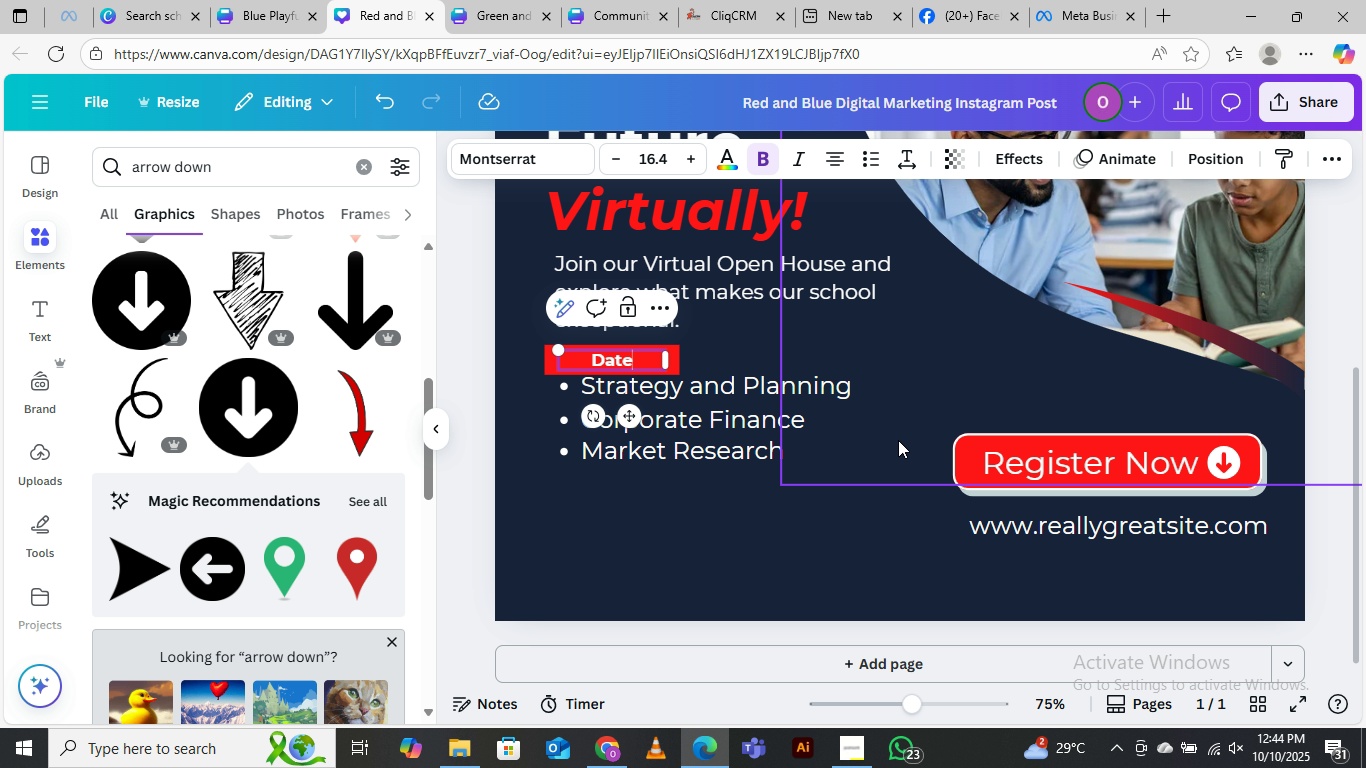 
left_click([875, 343])
 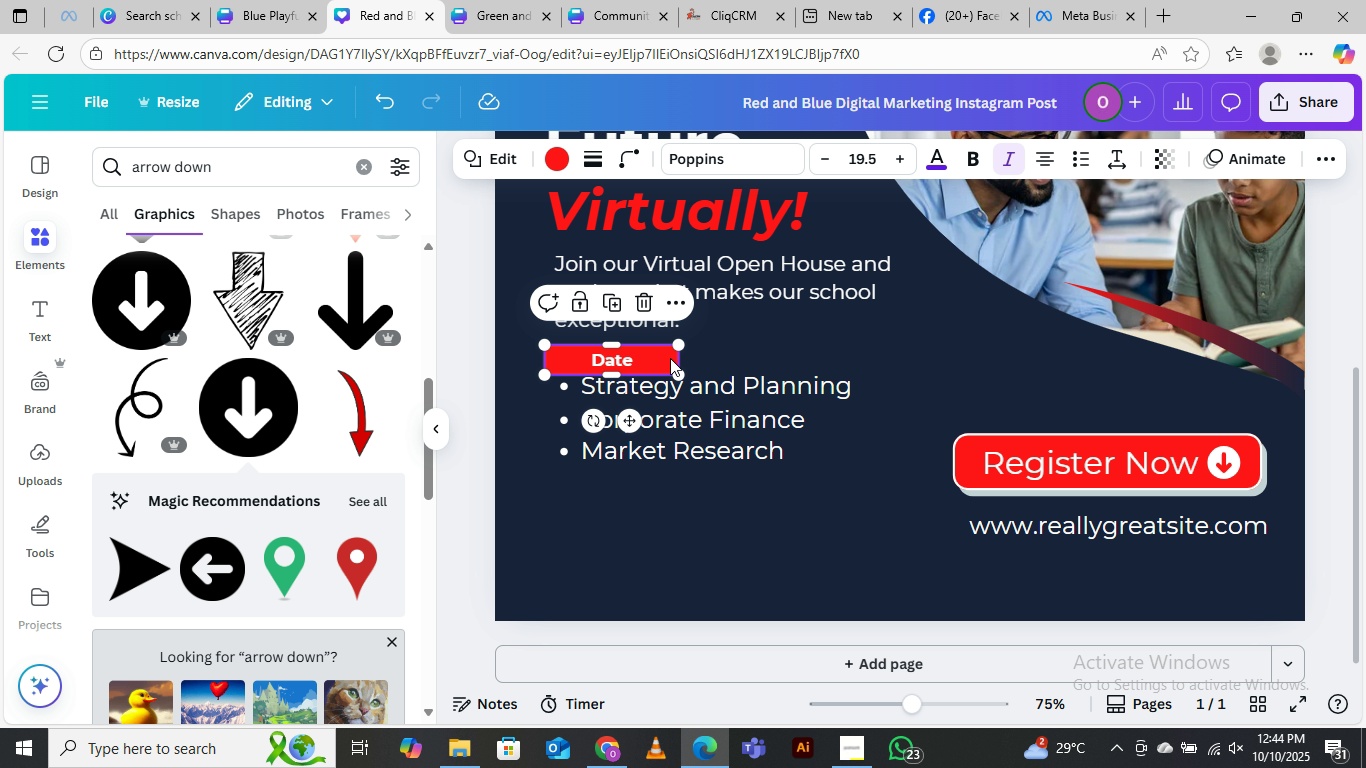 
left_click([670, 358])
 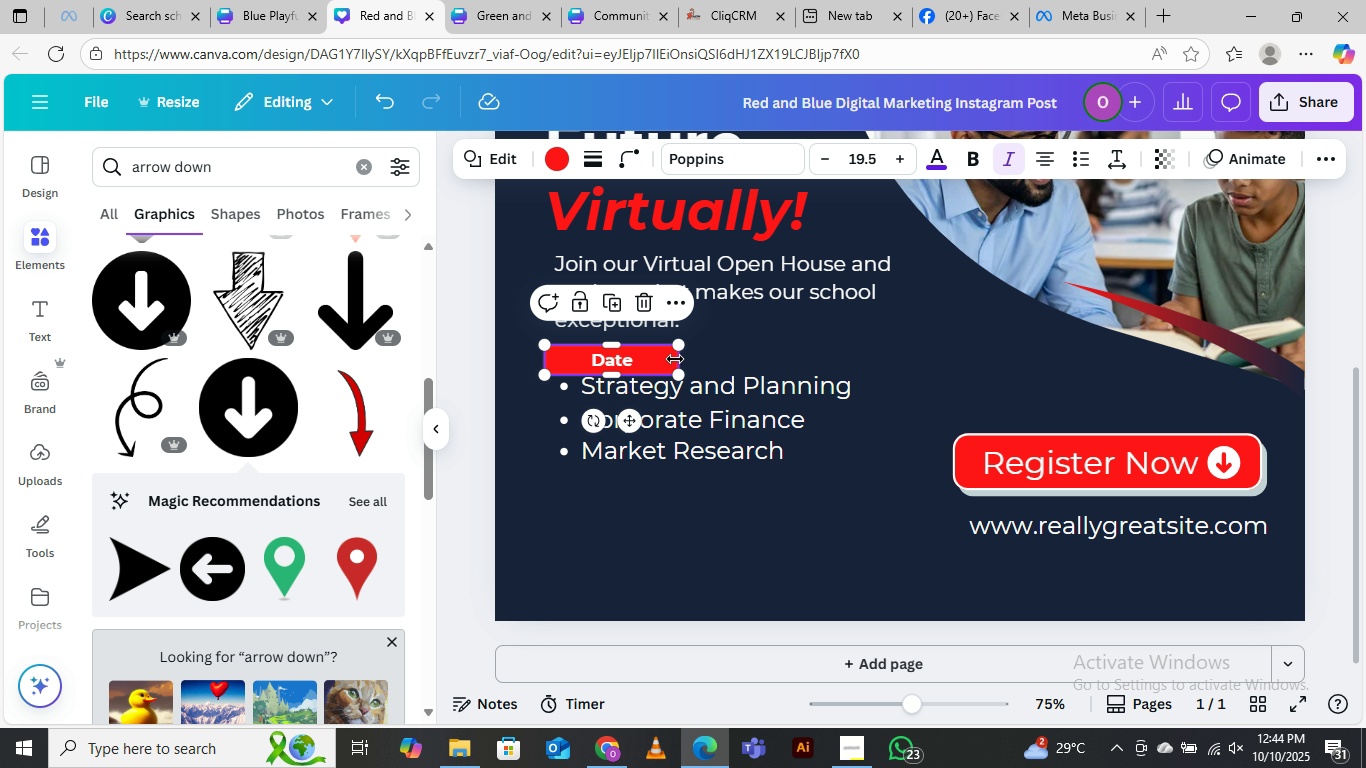 
left_click_drag(start_coordinate=[678, 359], to_coordinate=[620, 363])
 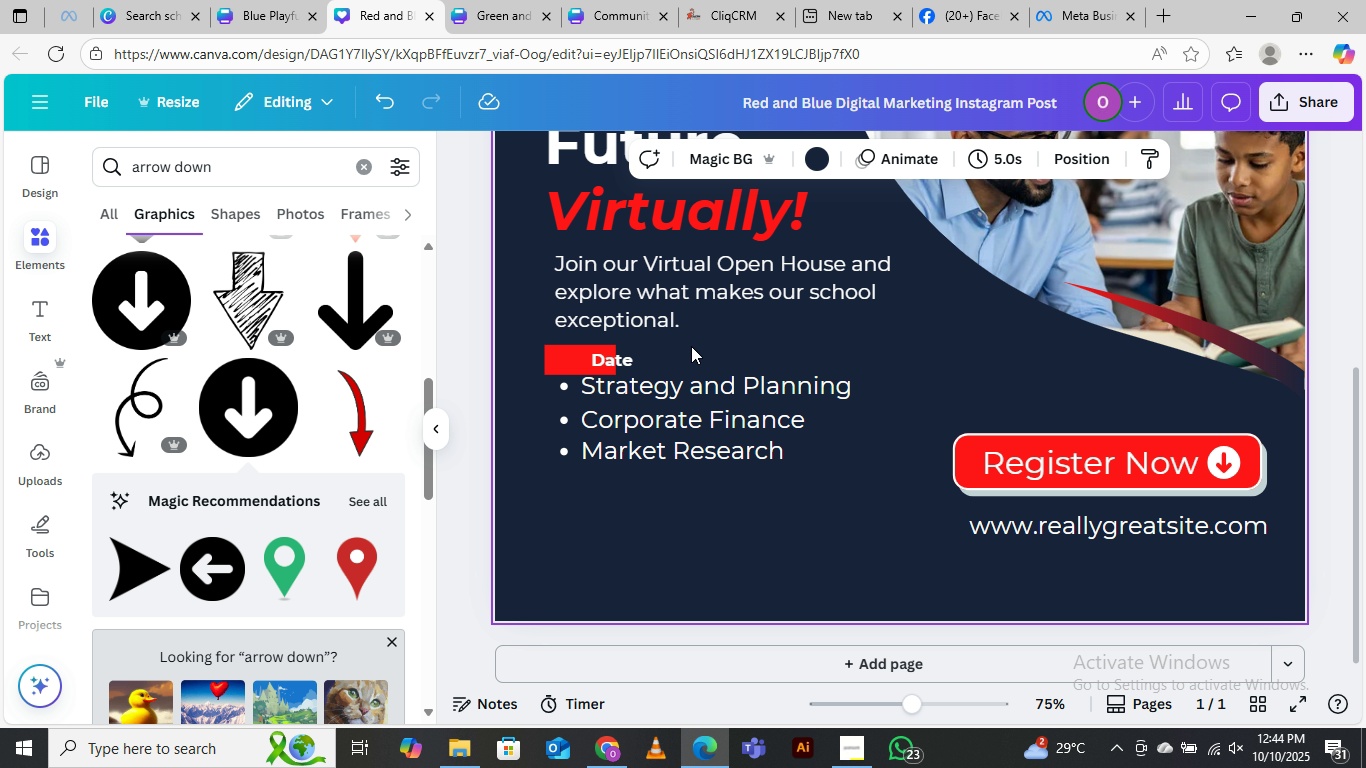 
left_click([695, 346])
 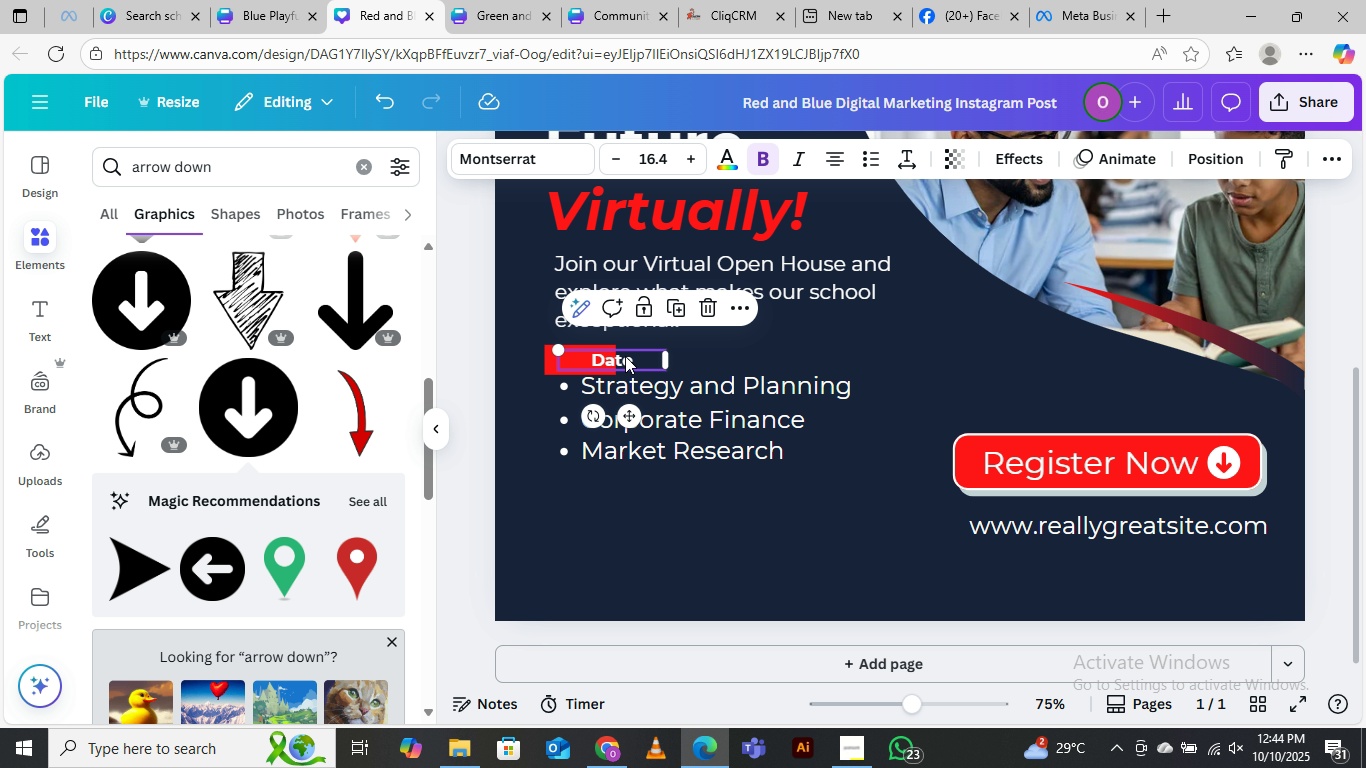 
left_click_drag(start_coordinate=[625, 356], to_coordinate=[593, 354])
 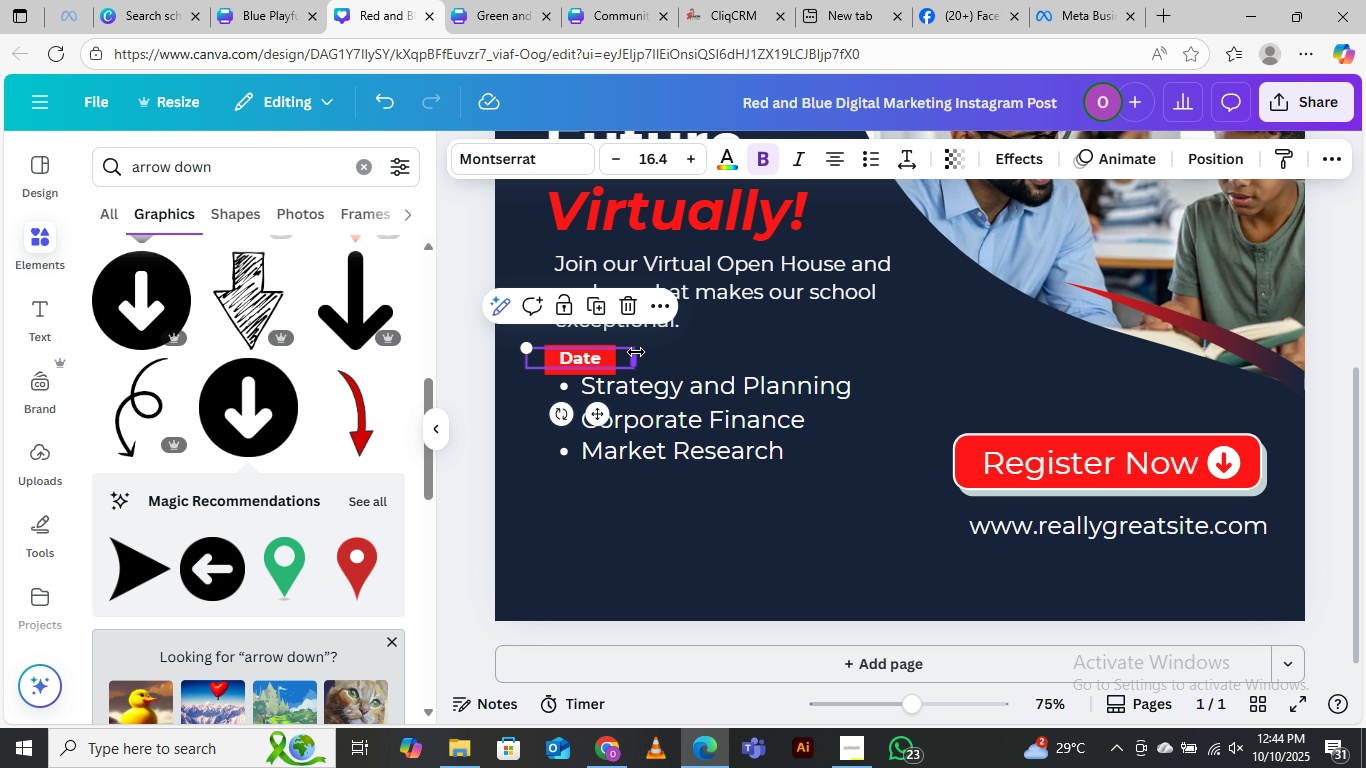 
left_click_drag(start_coordinate=[639, 353], to_coordinate=[595, 353])
 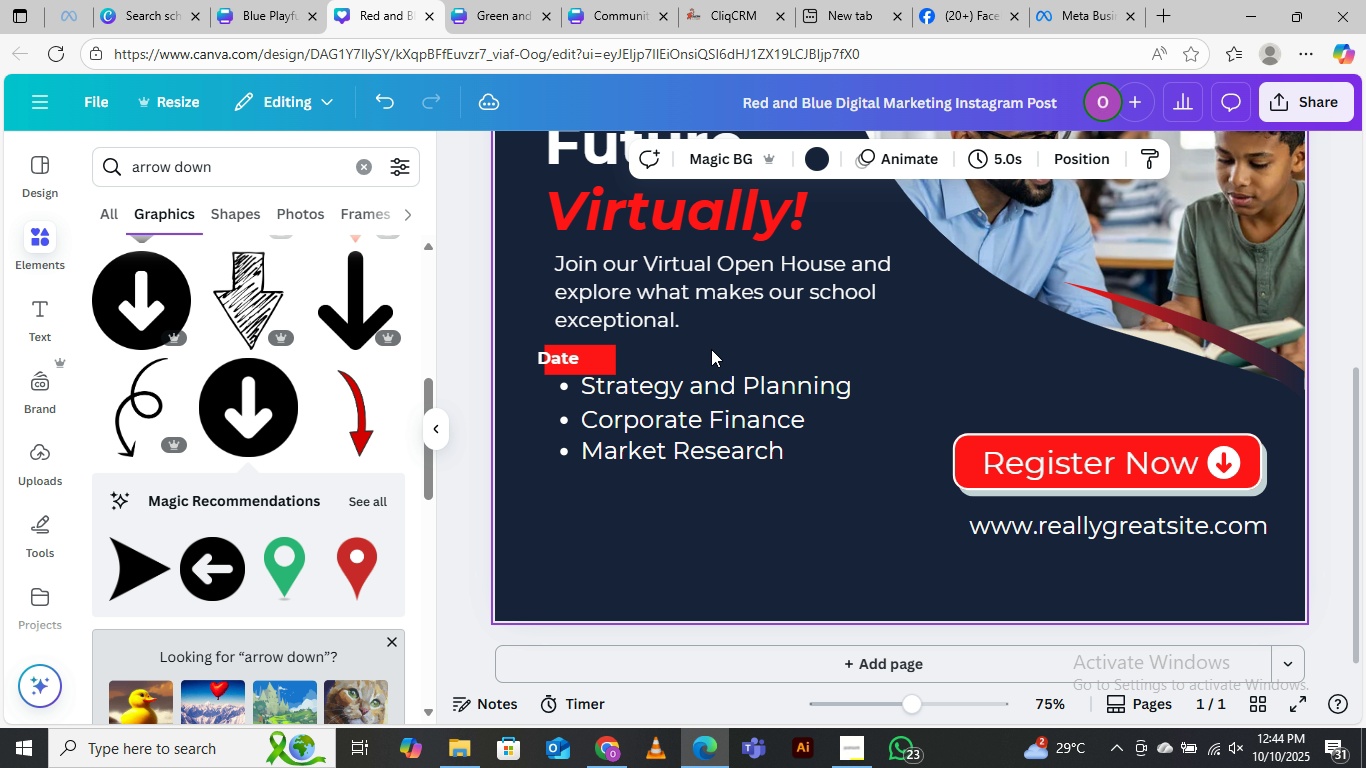 
left_click([721, 348])
 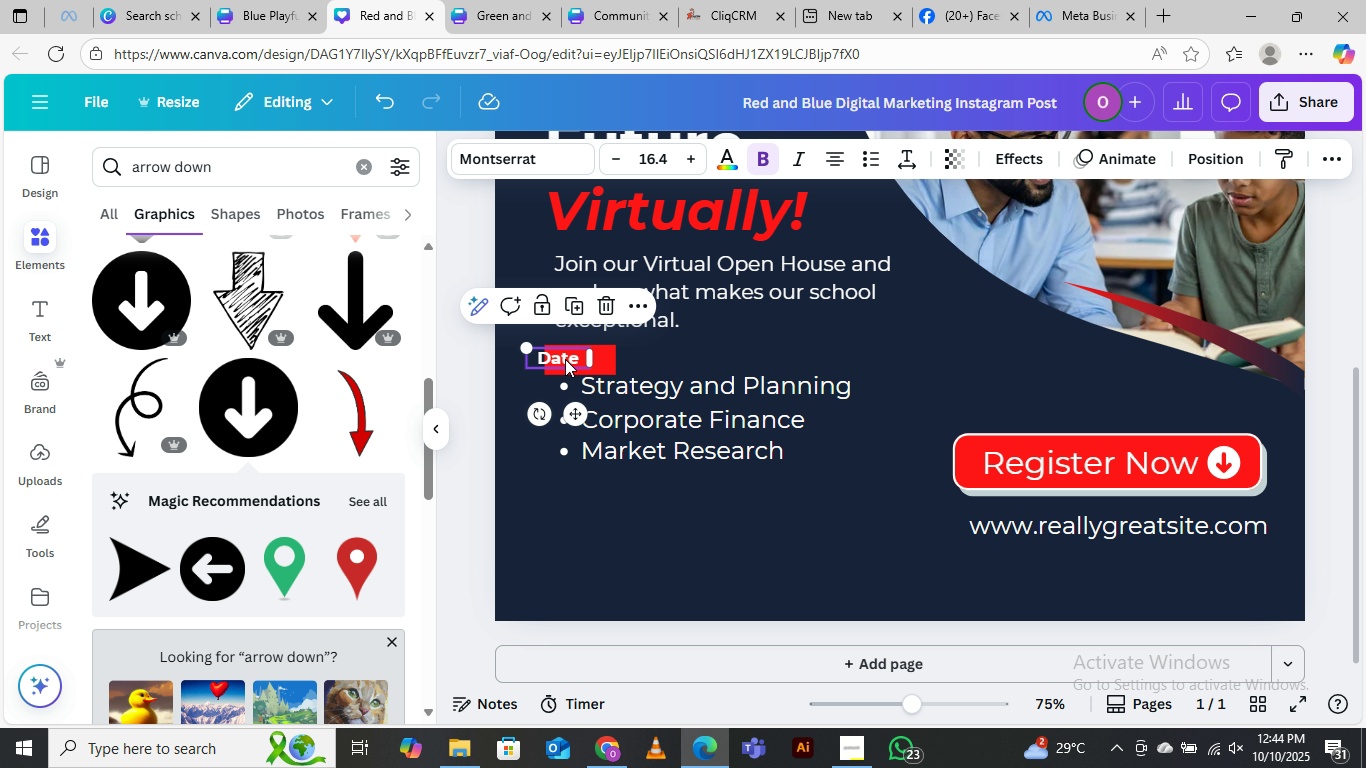 
left_click_drag(start_coordinate=[565, 359], to_coordinate=[582, 359])
 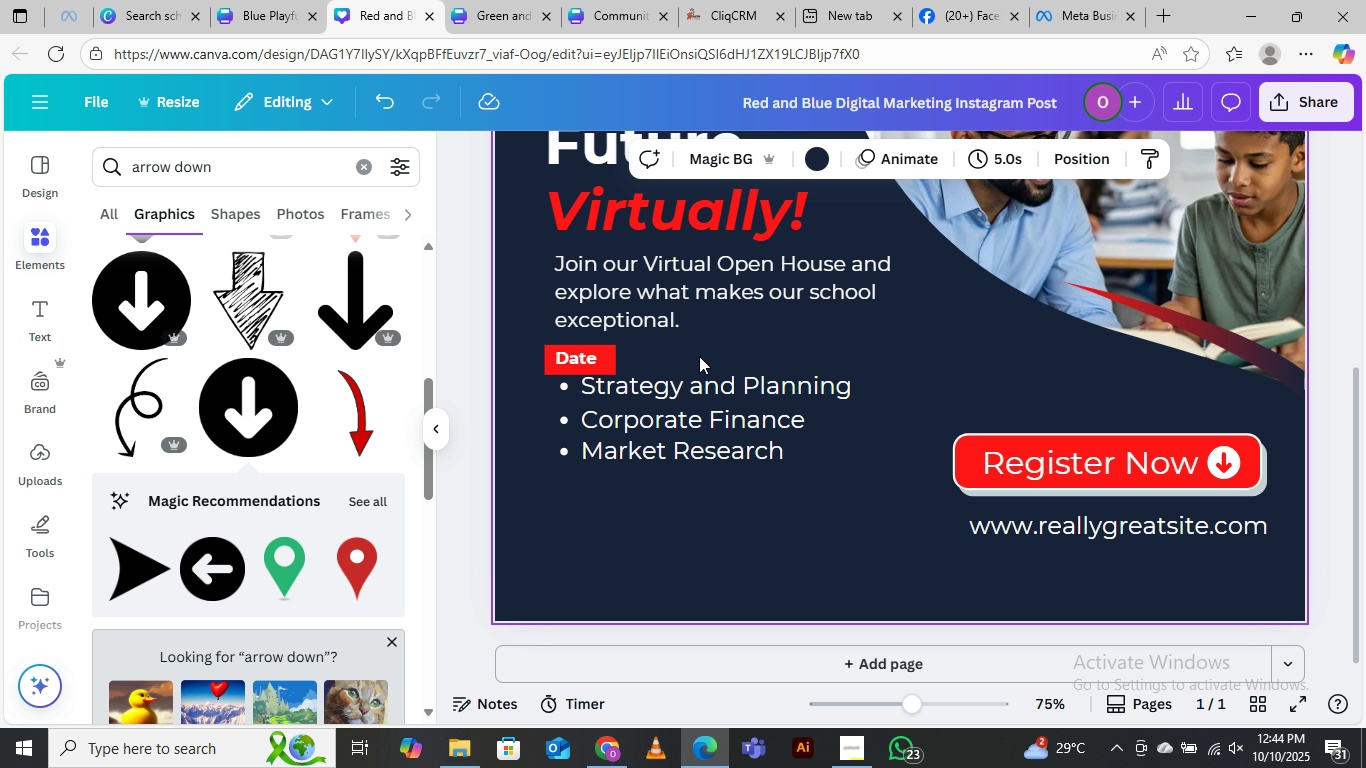 
left_click([699, 356])
 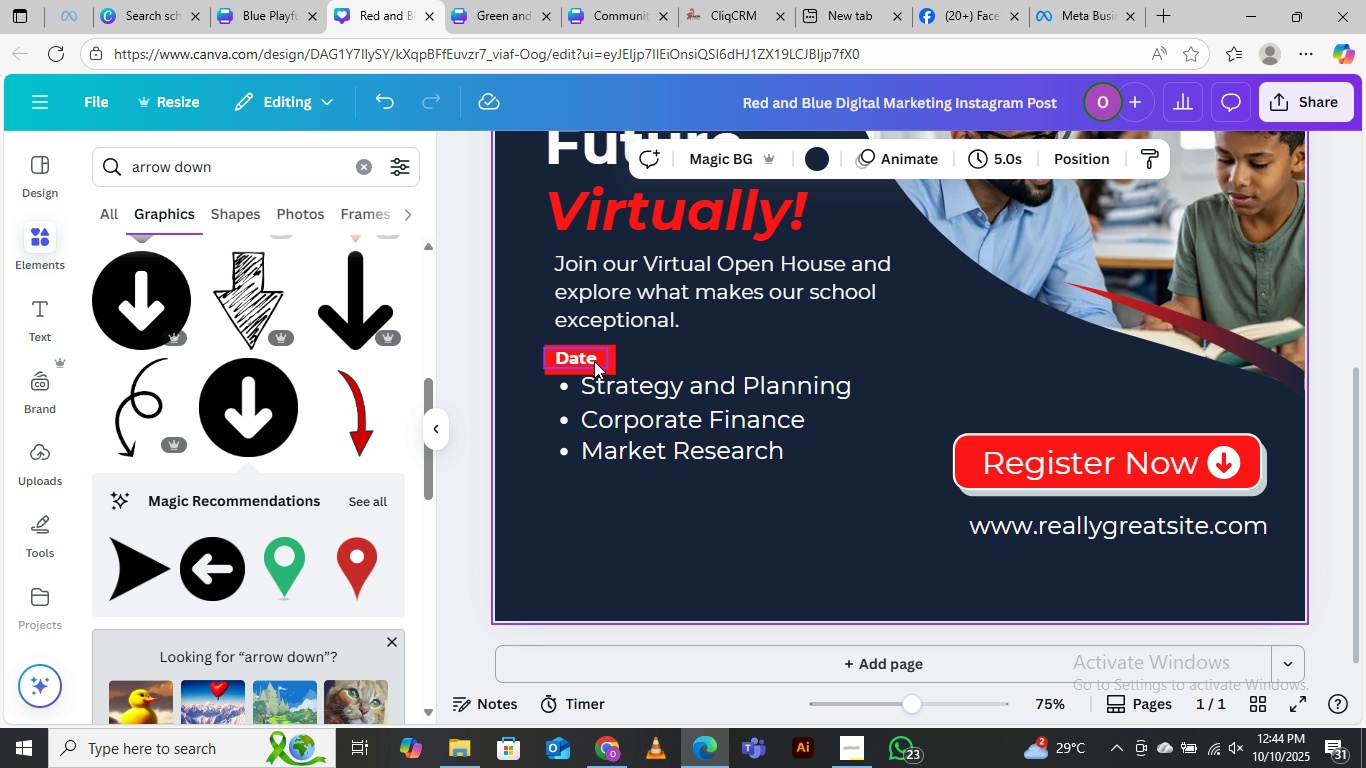 
left_click([593, 361])
 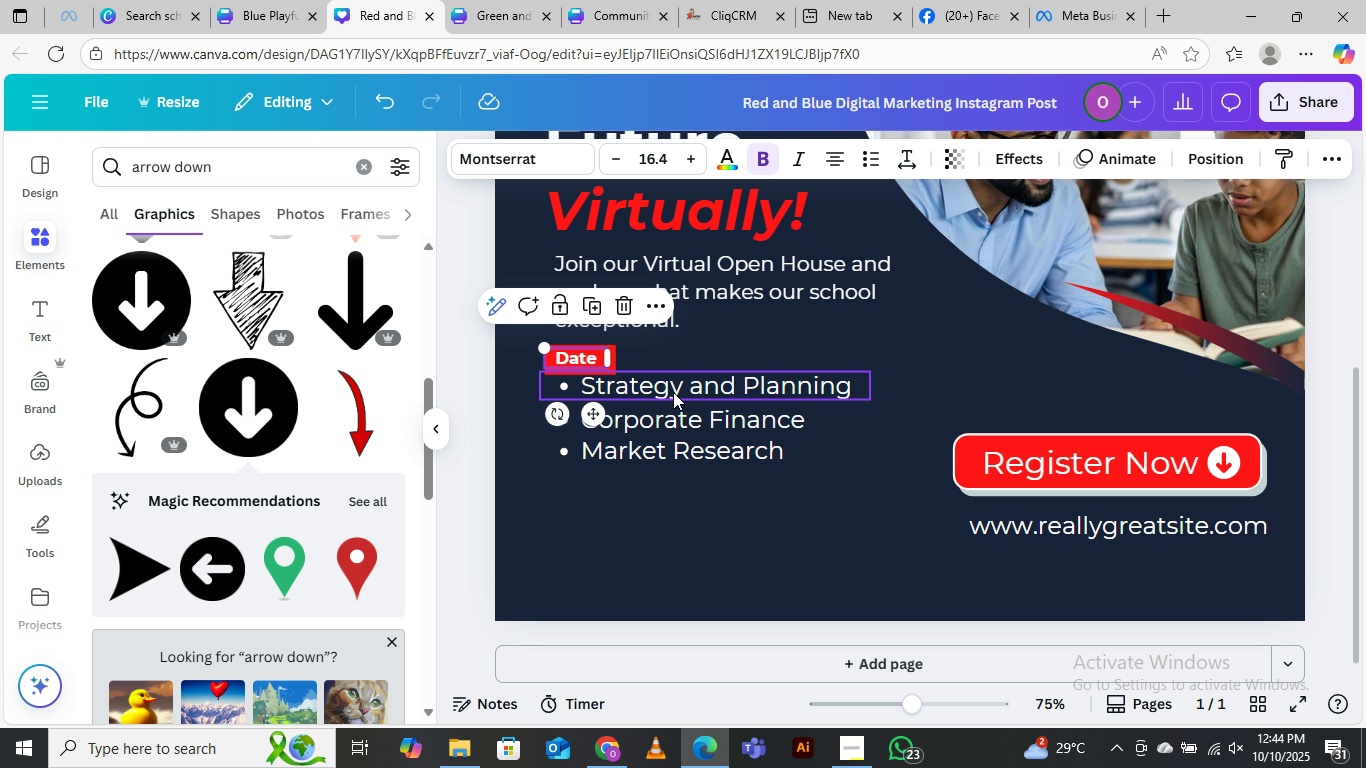 
key(ArrowRight)
 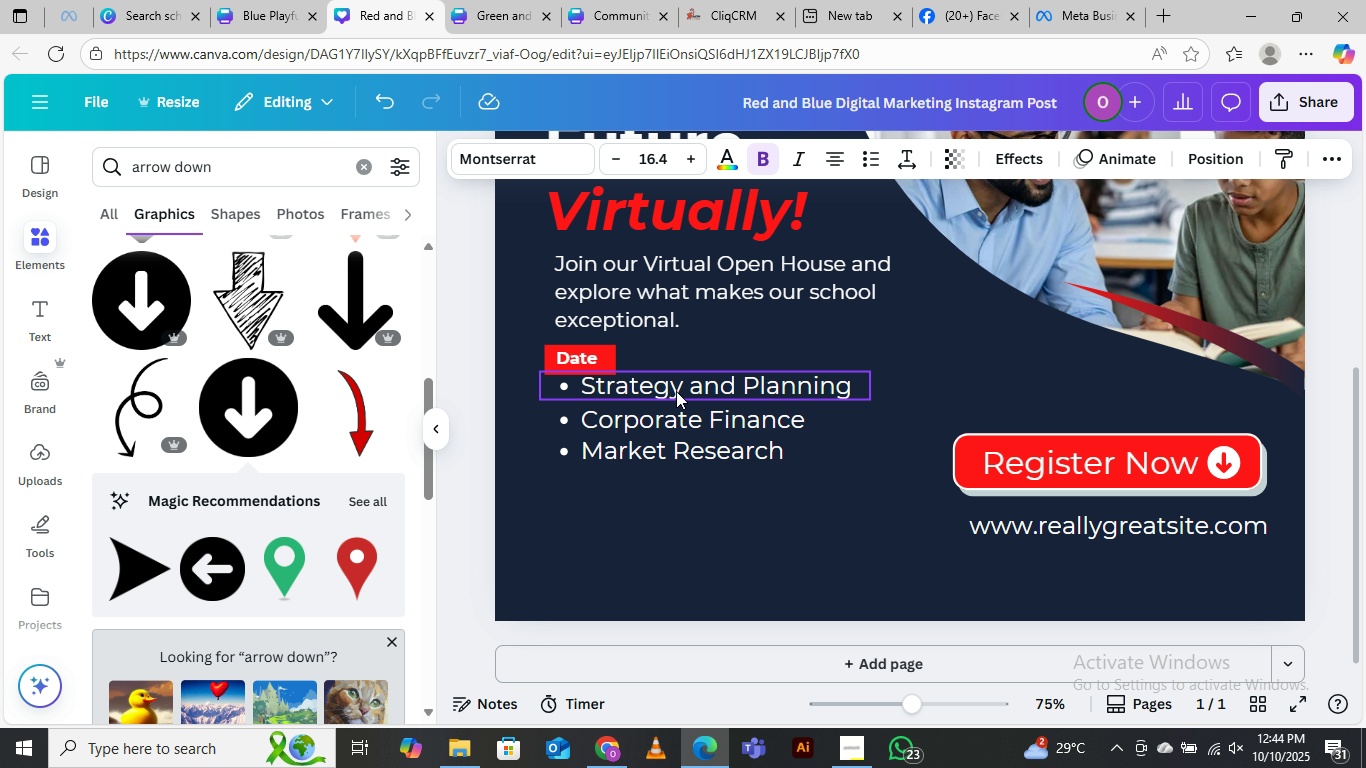 
key(ArrowRight)
 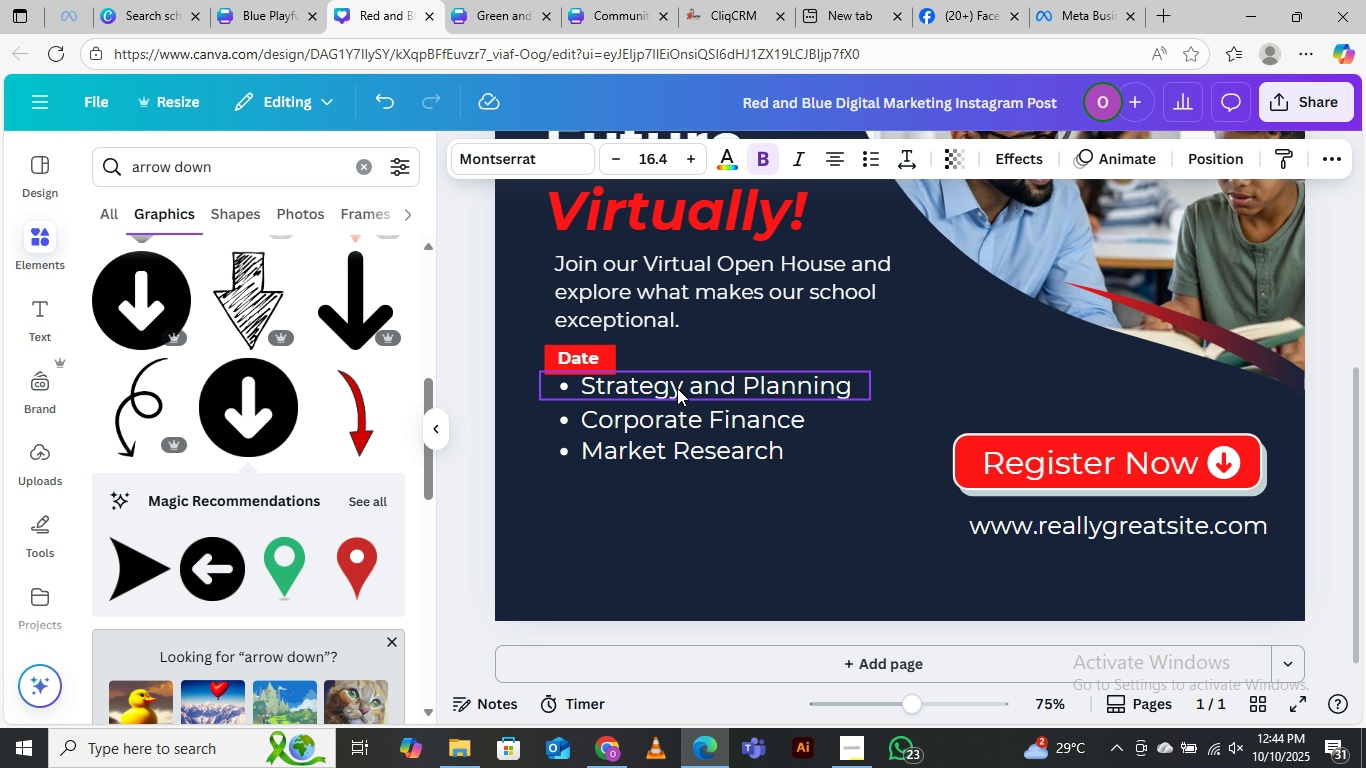 
key(ArrowRight)
 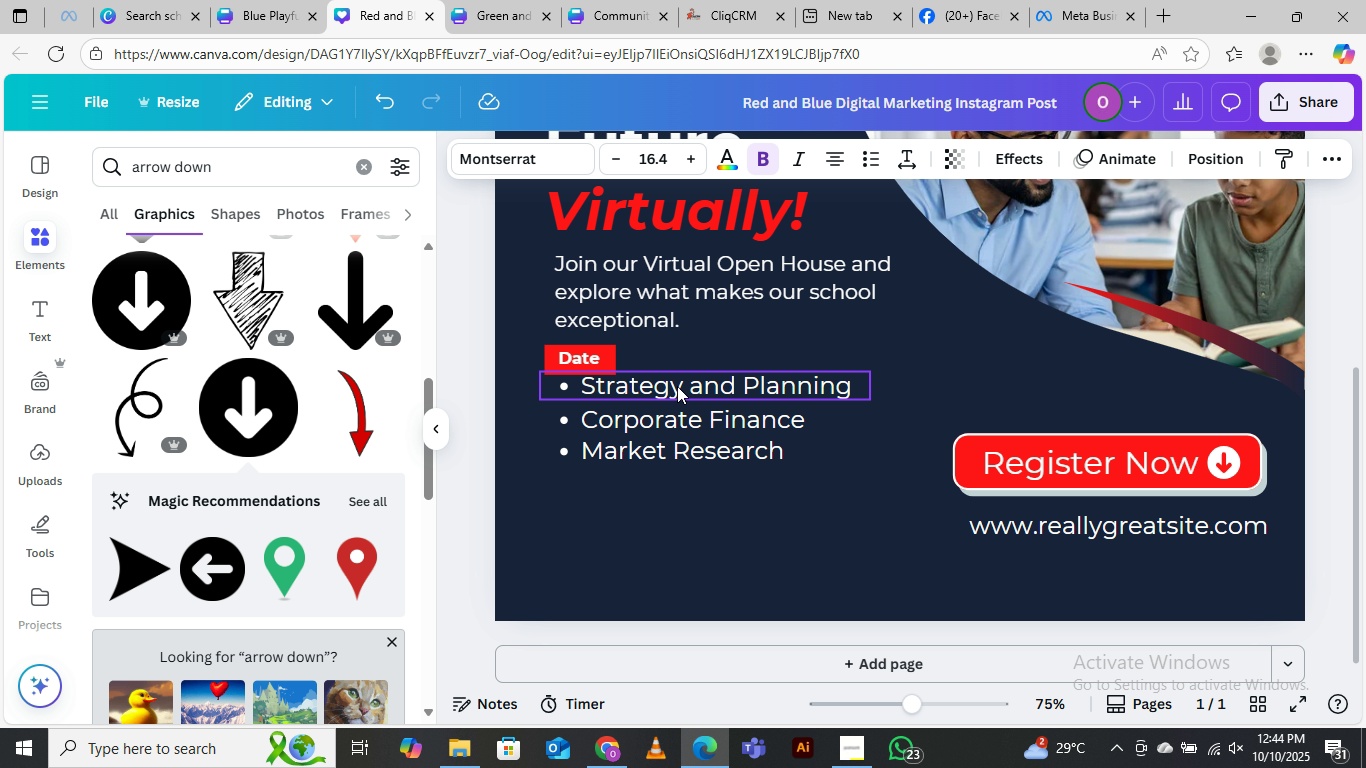 
key(ArrowRight)
 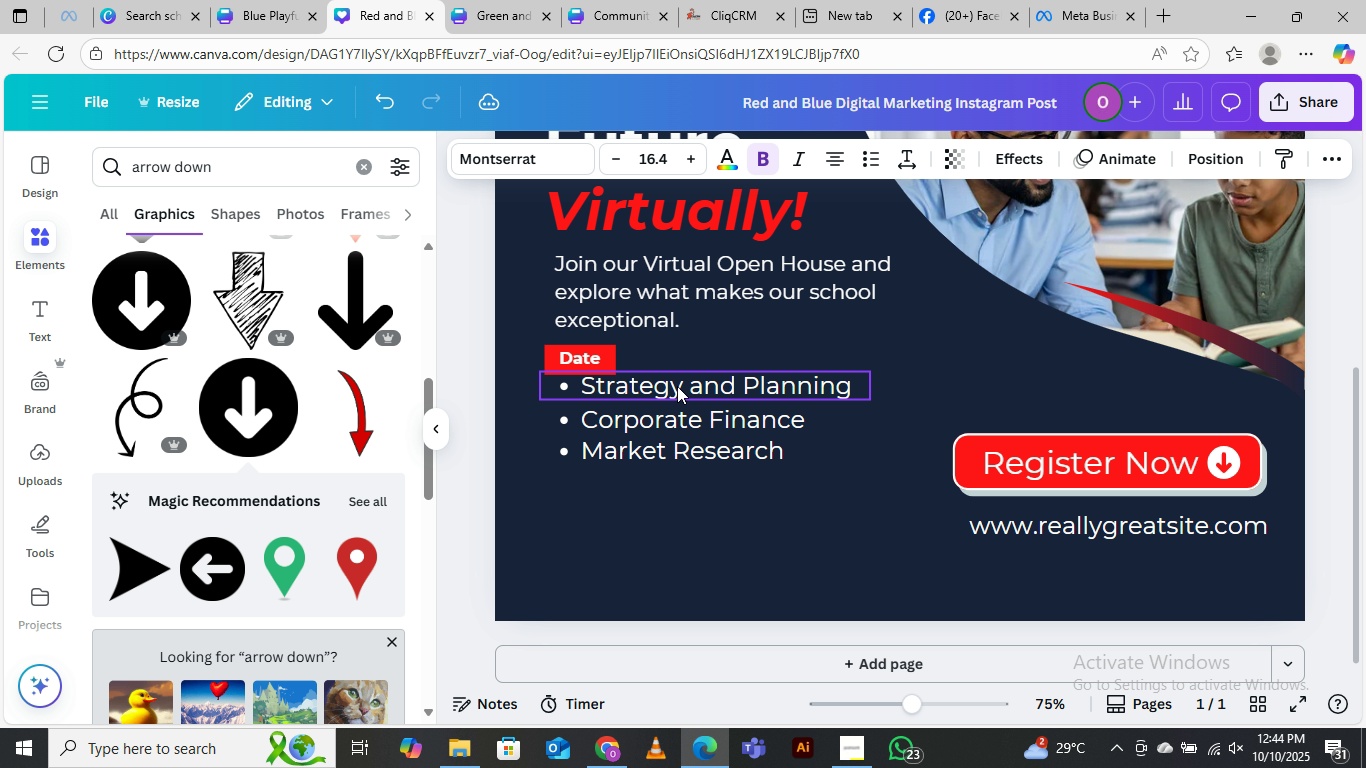 
key(ArrowRight)
 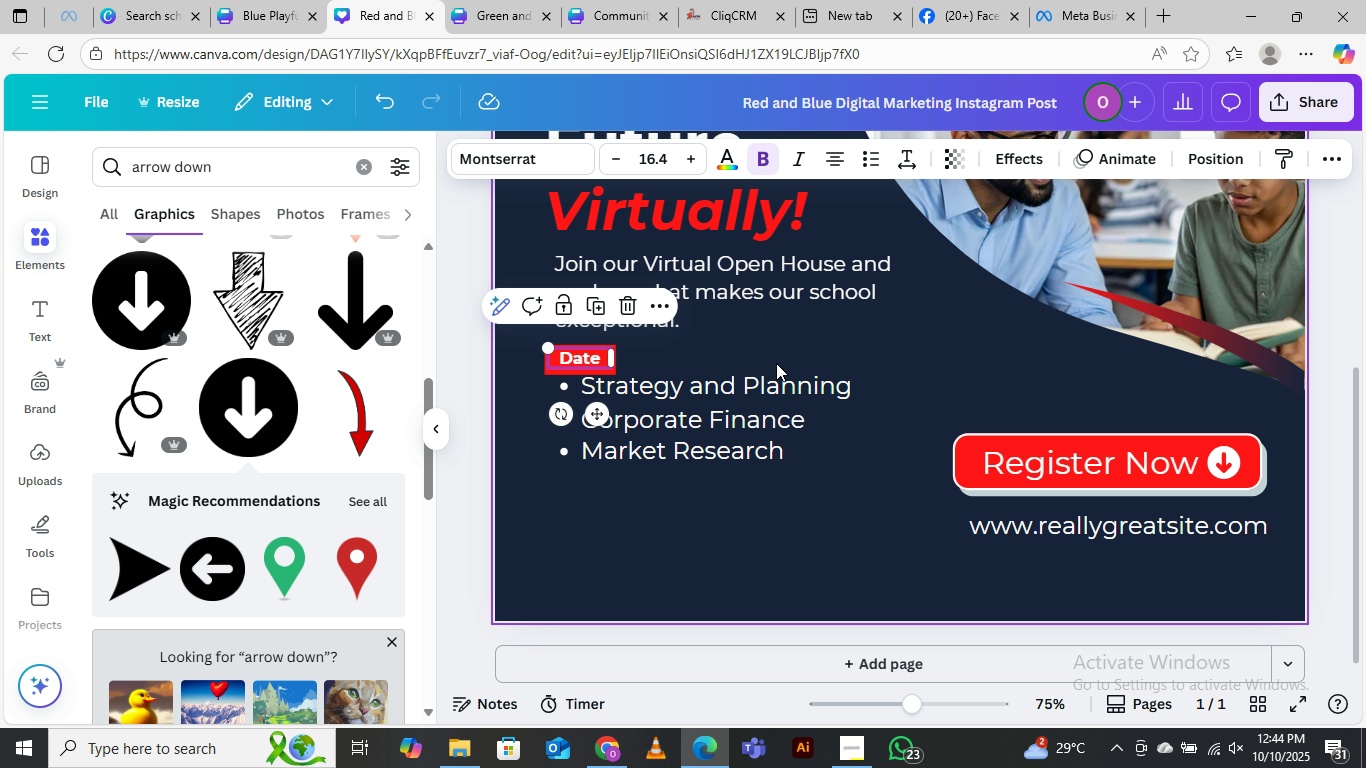 
scroll: coordinate [852, 394], scroll_direction: up, amount: 2.0
 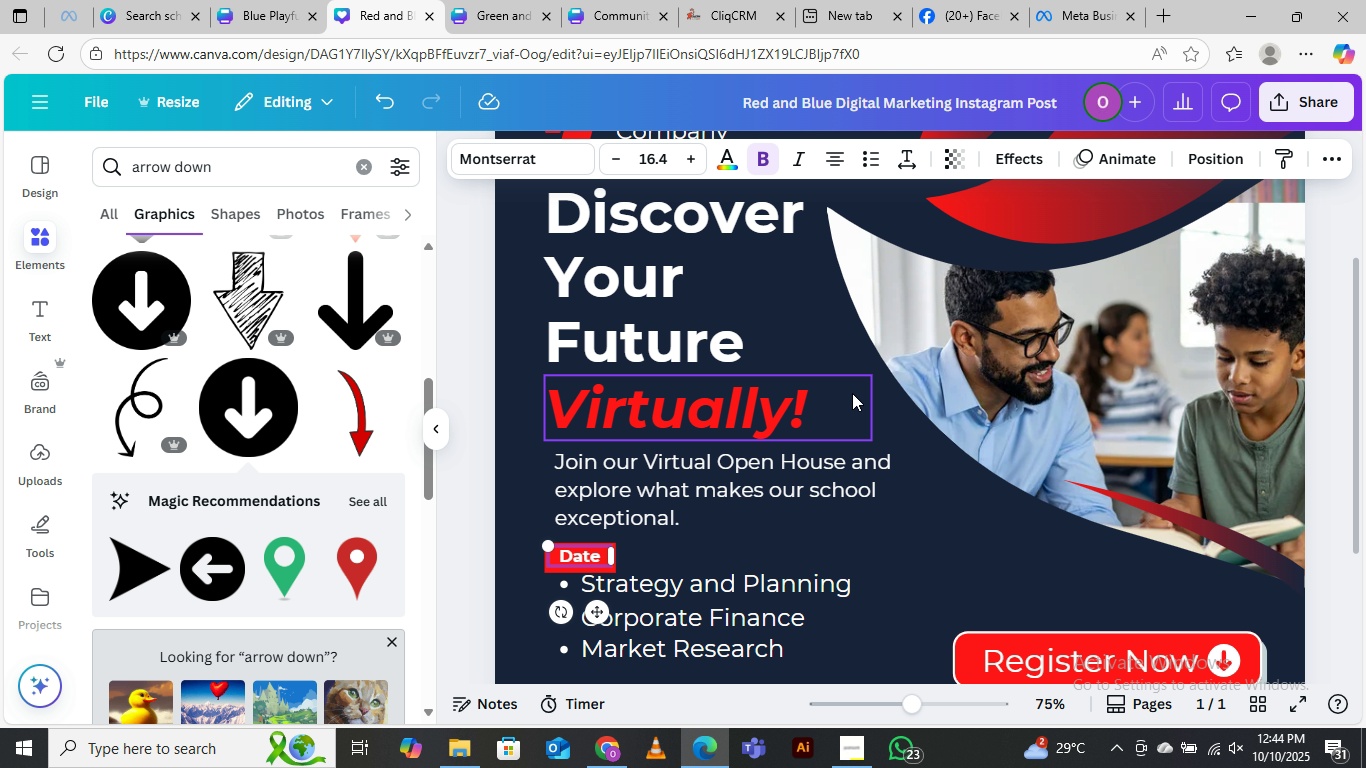 
scroll: coordinate [852, 393], scroll_direction: down, amount: 1.0
 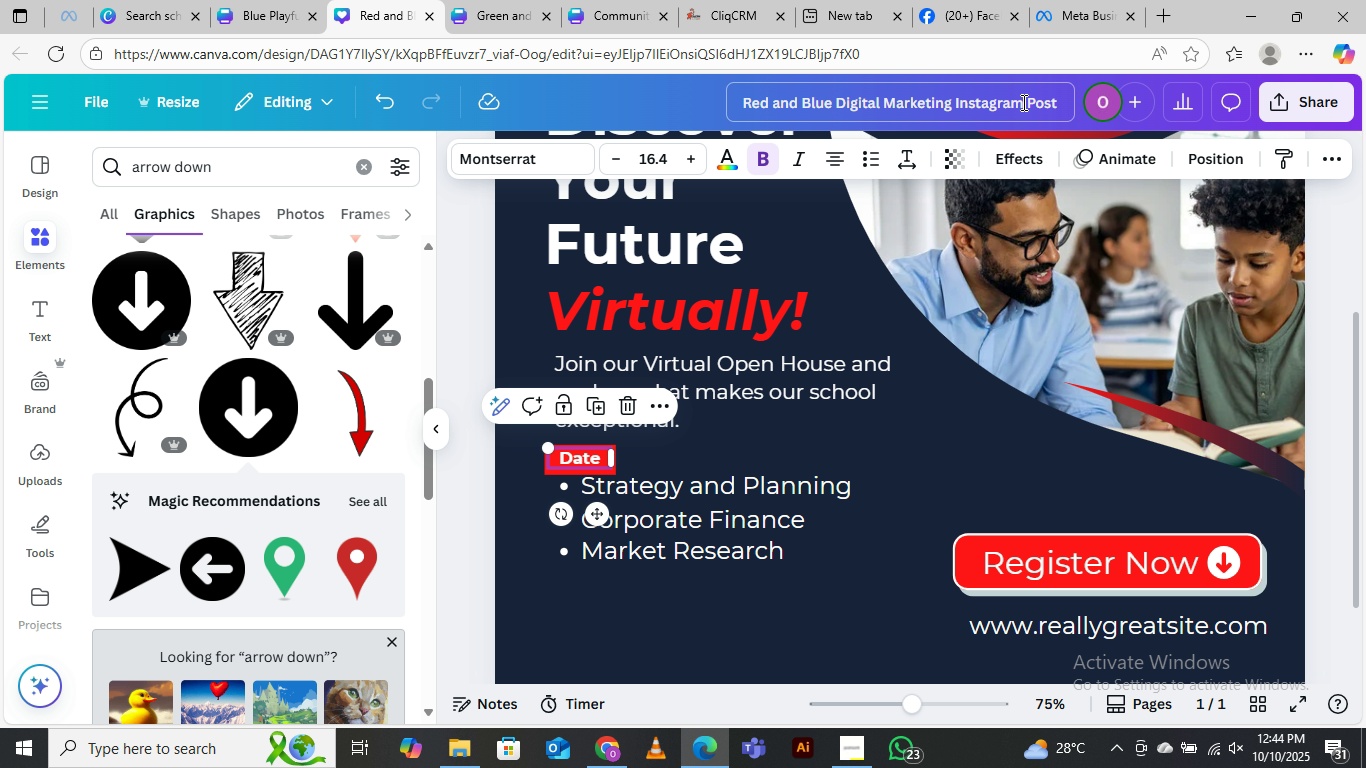 
wait(18.5)
 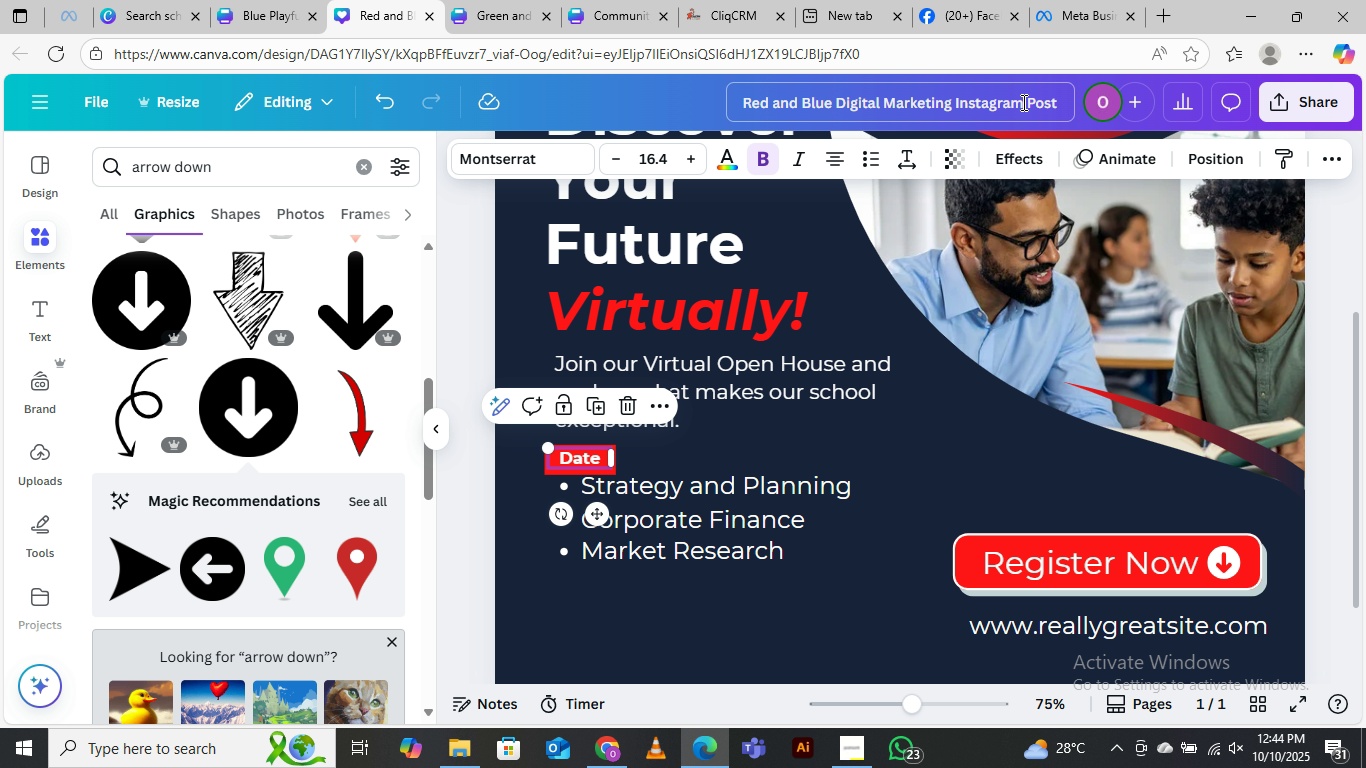 
left_click([623, 667])
 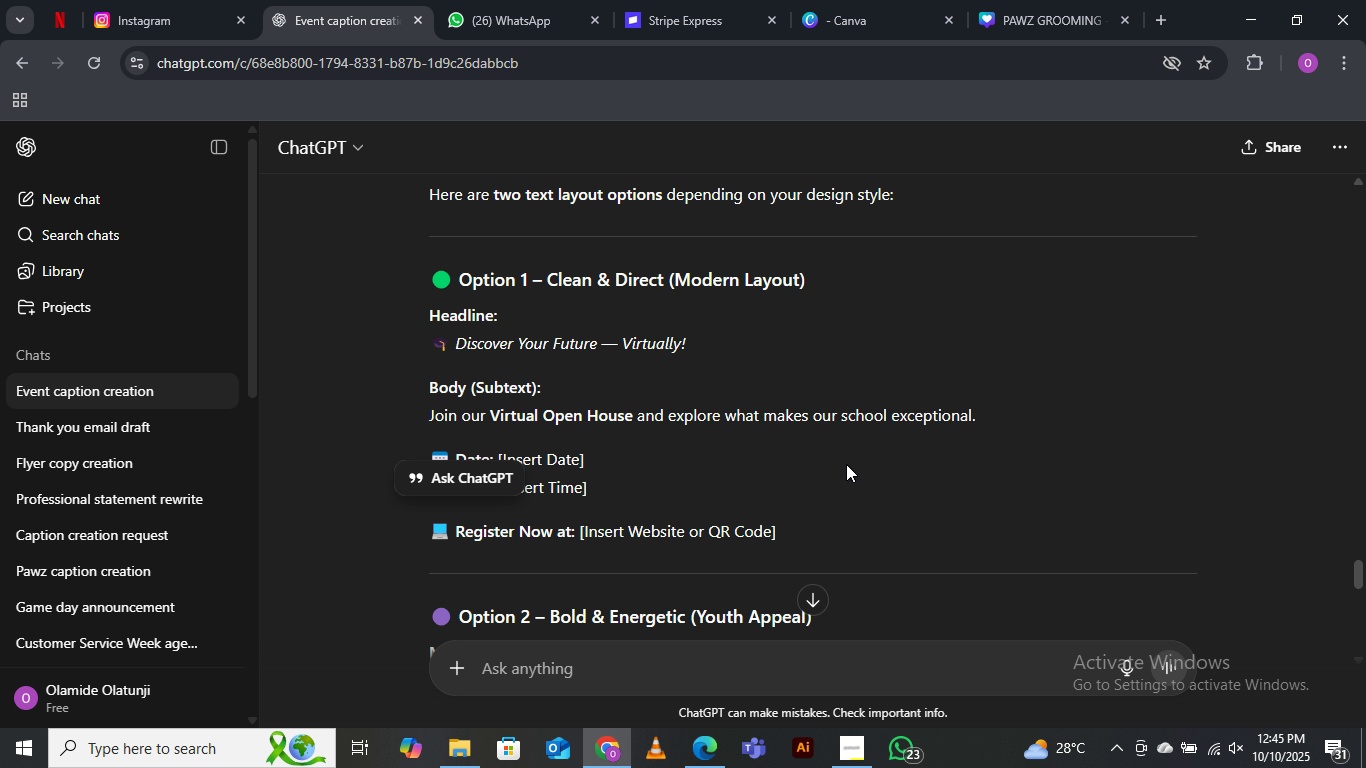 
left_click([846, 464])
 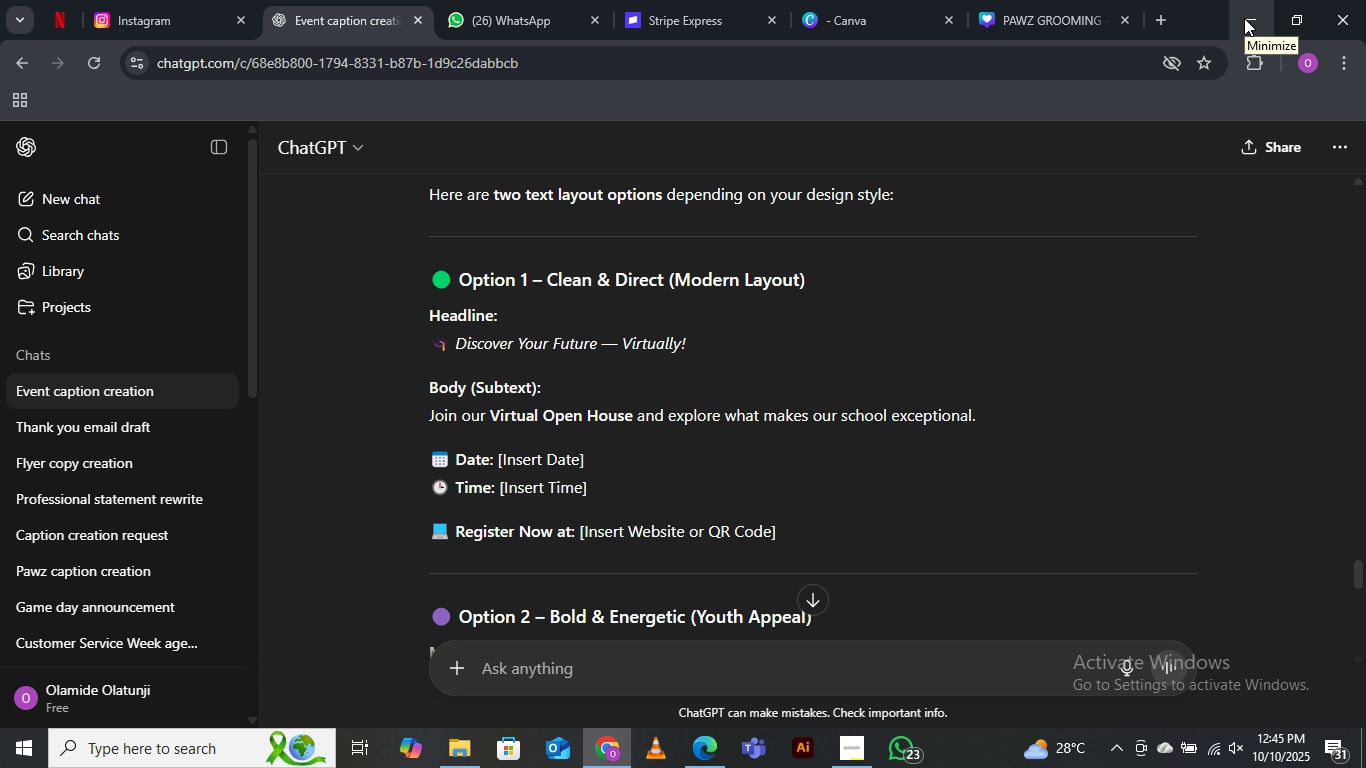 
left_click([1245, 18])
 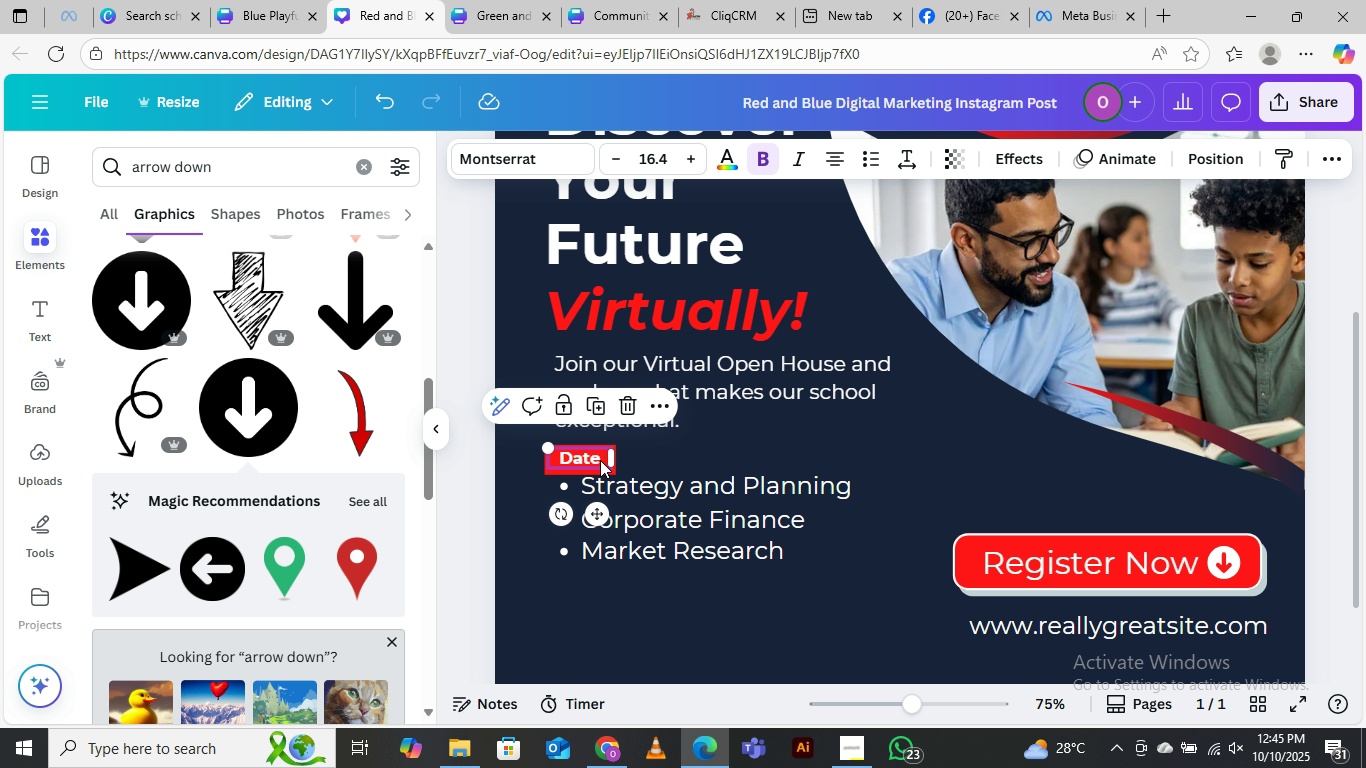 
left_click([589, 459])
 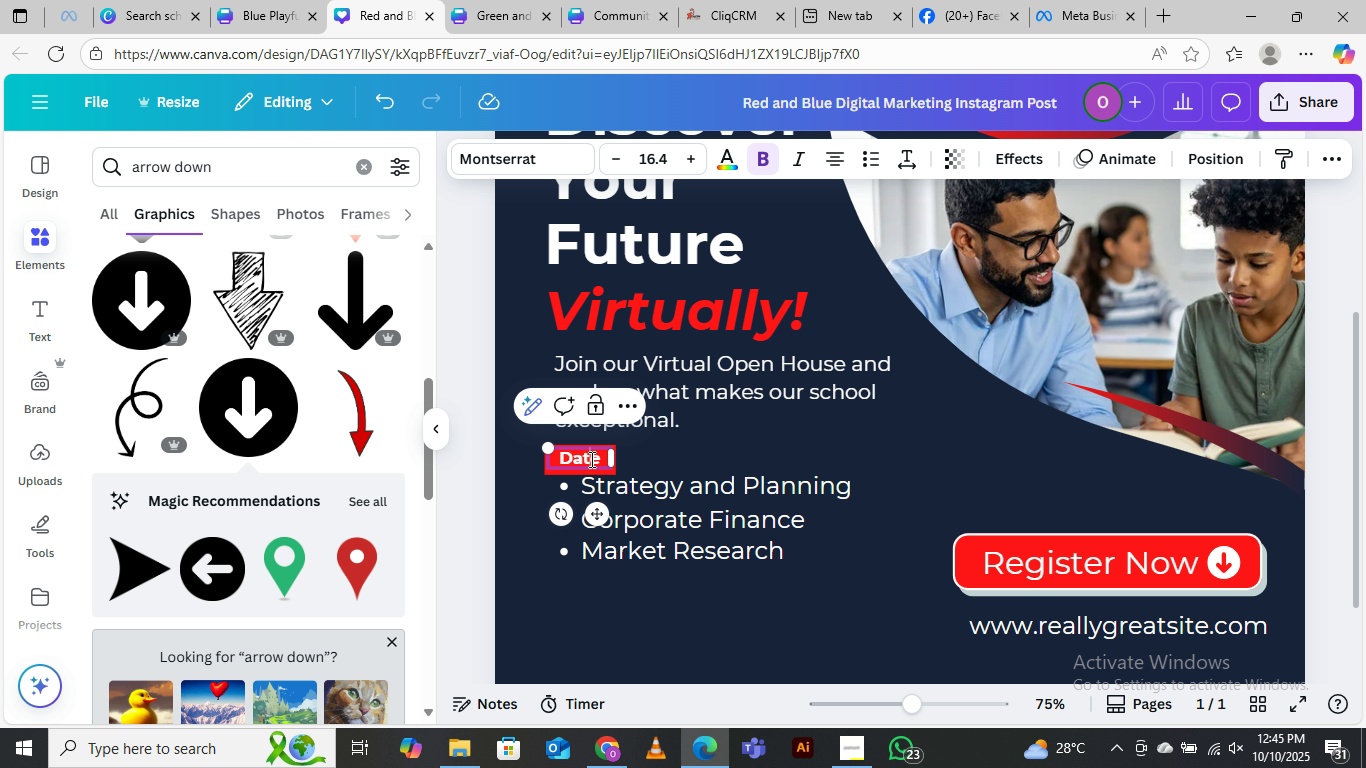 
left_click([589, 459])
 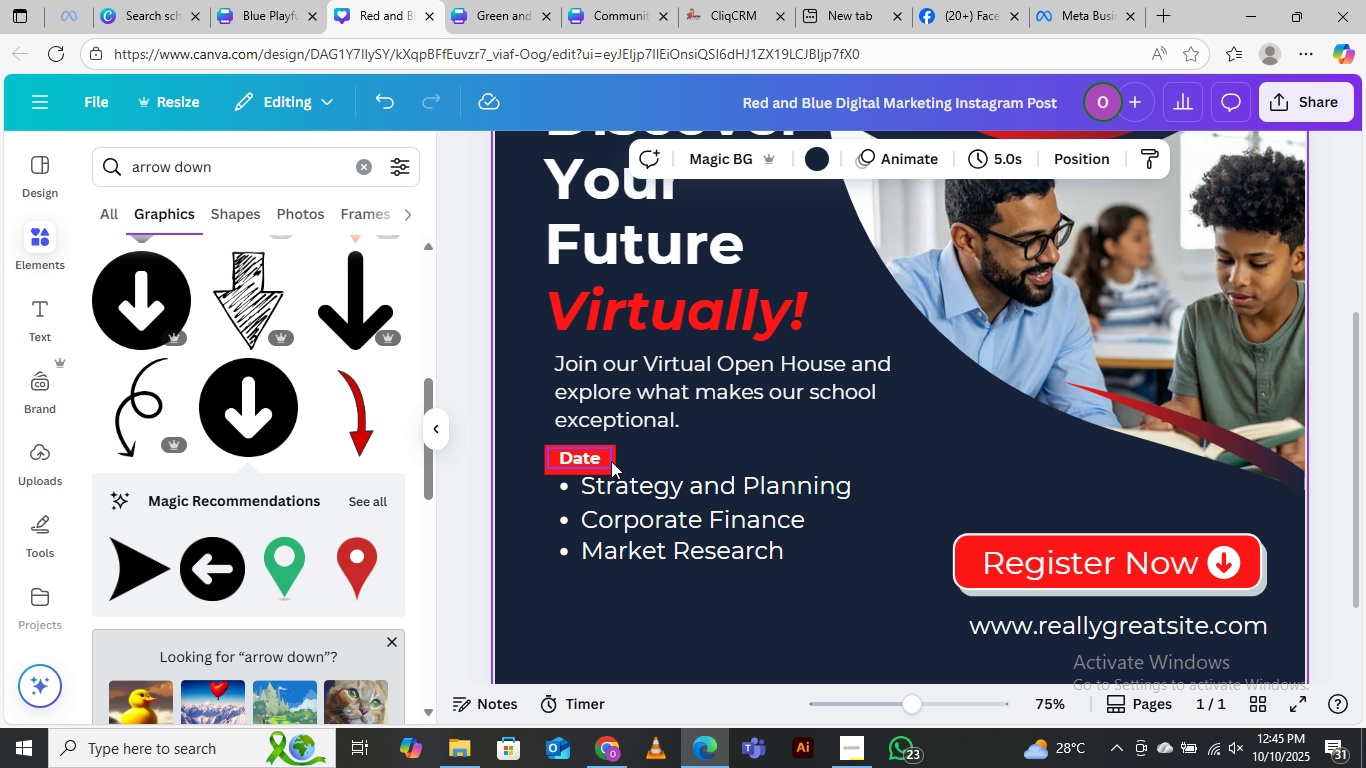 
left_click([588, 460])
 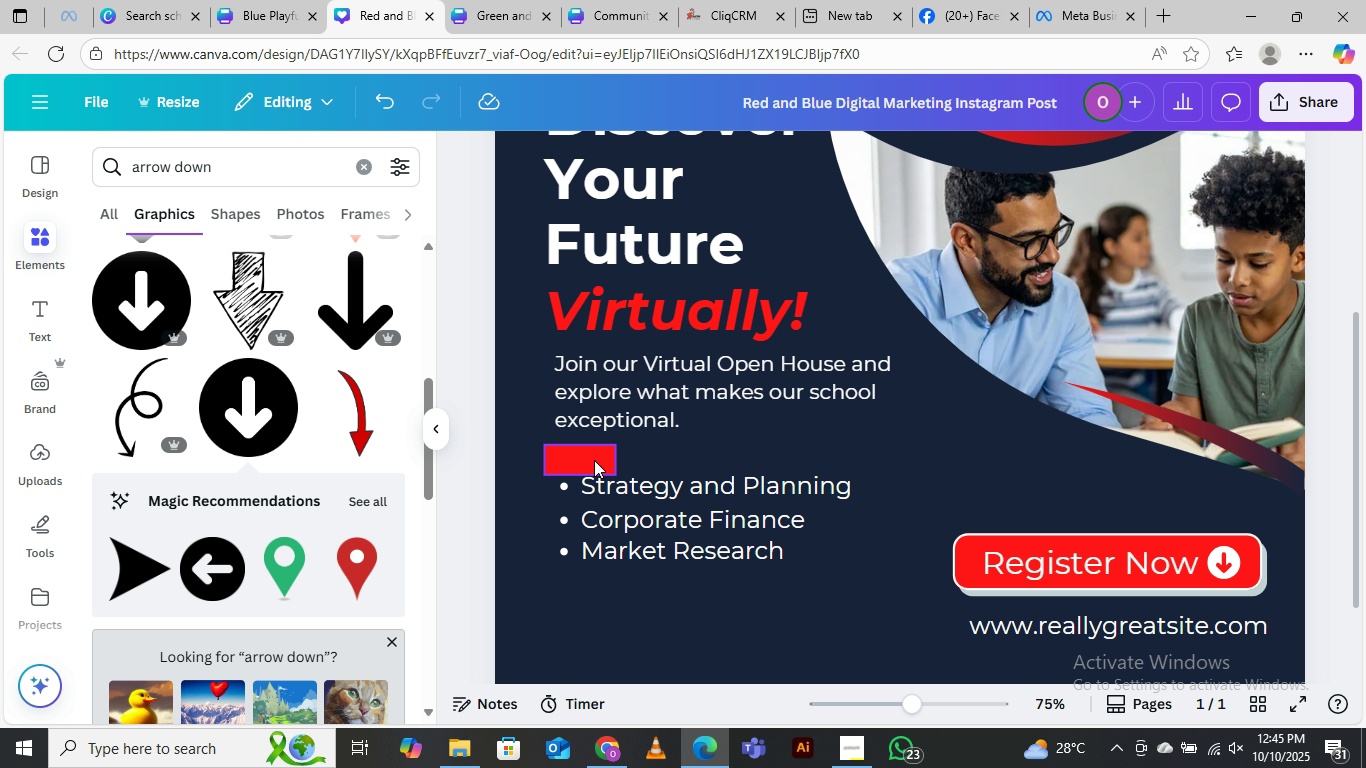 
key(Delete)
 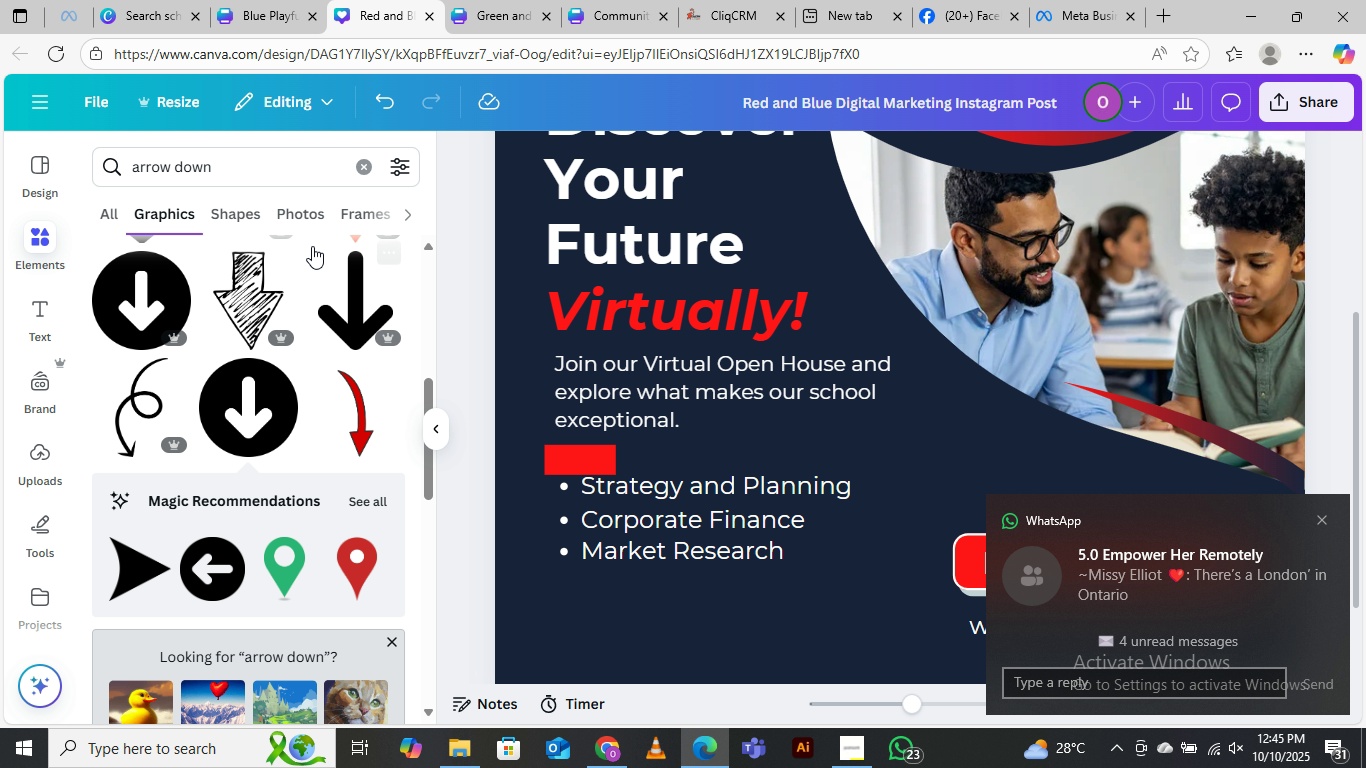 
left_click_drag(start_coordinate=[222, 165], to_coordinate=[89, 156])
 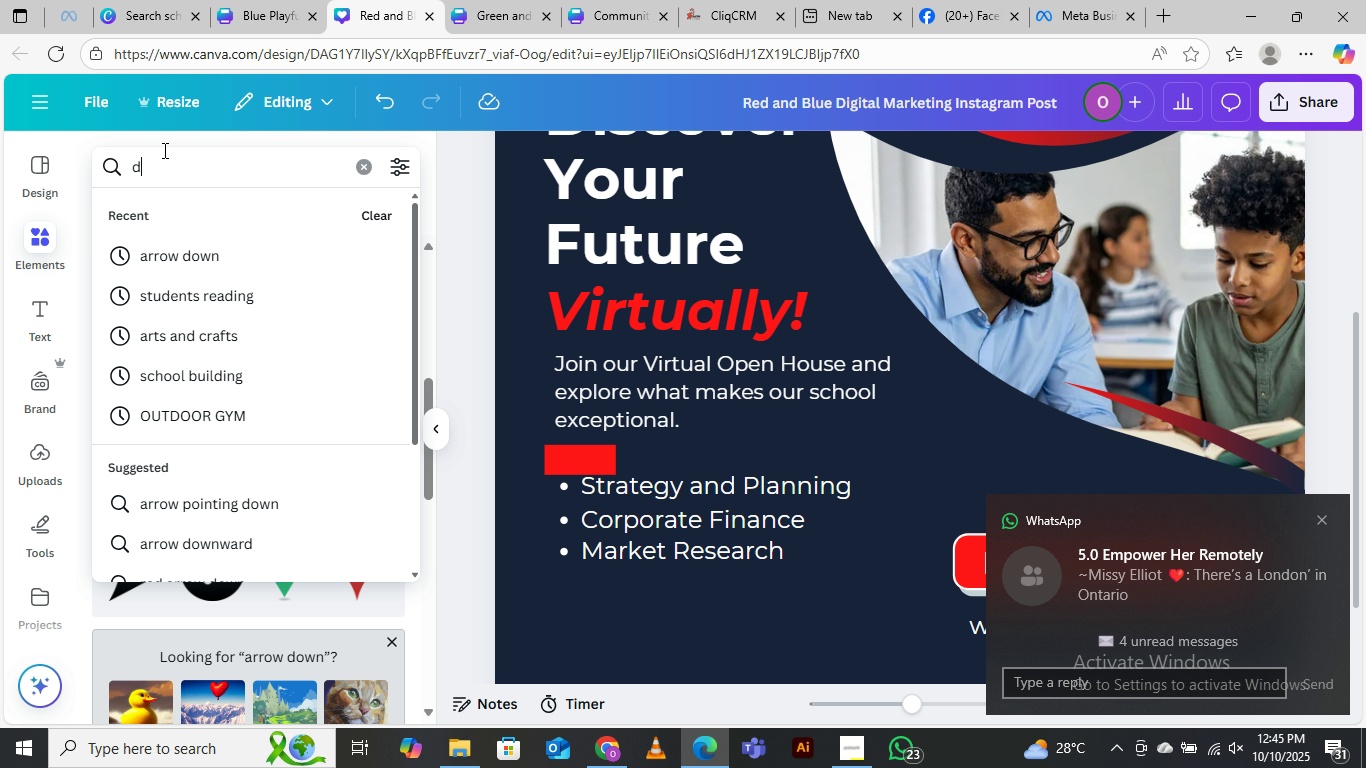 
type(date)
 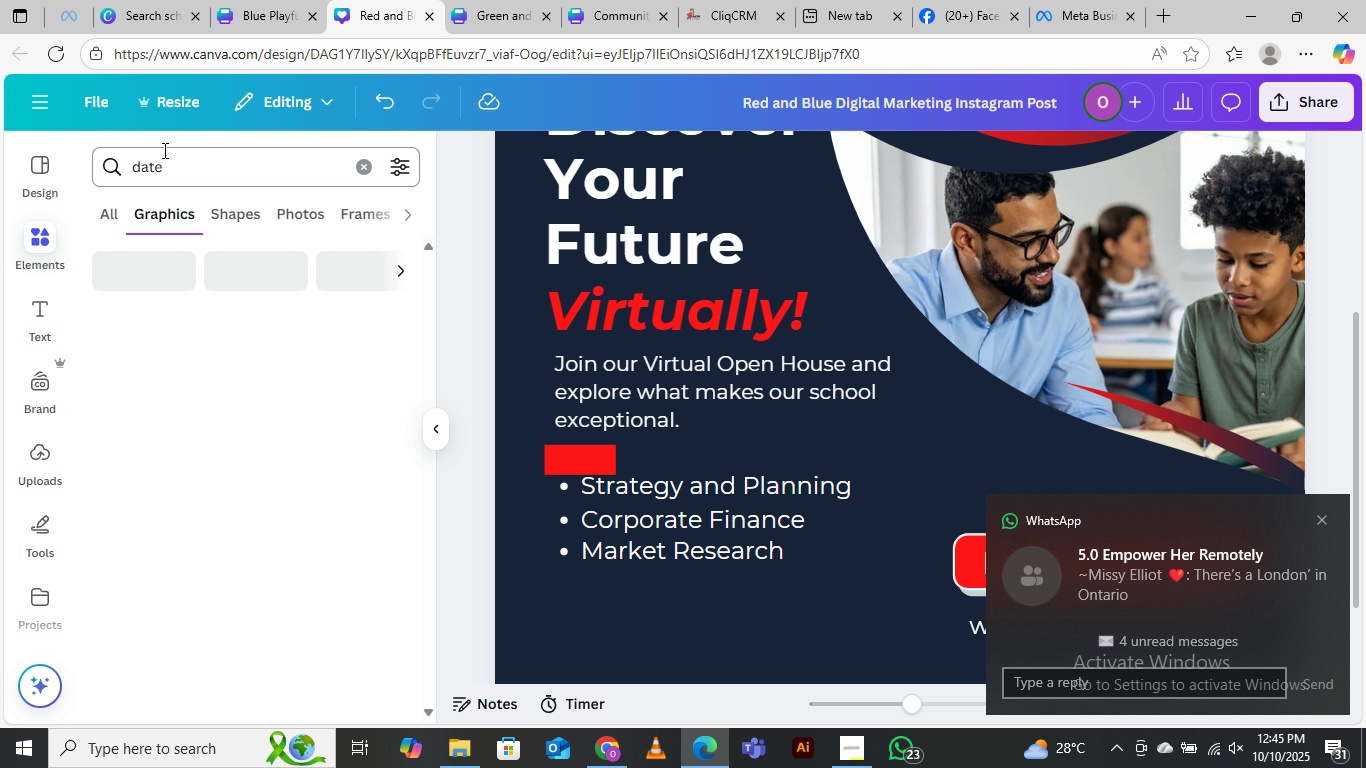 
key(Enter)
 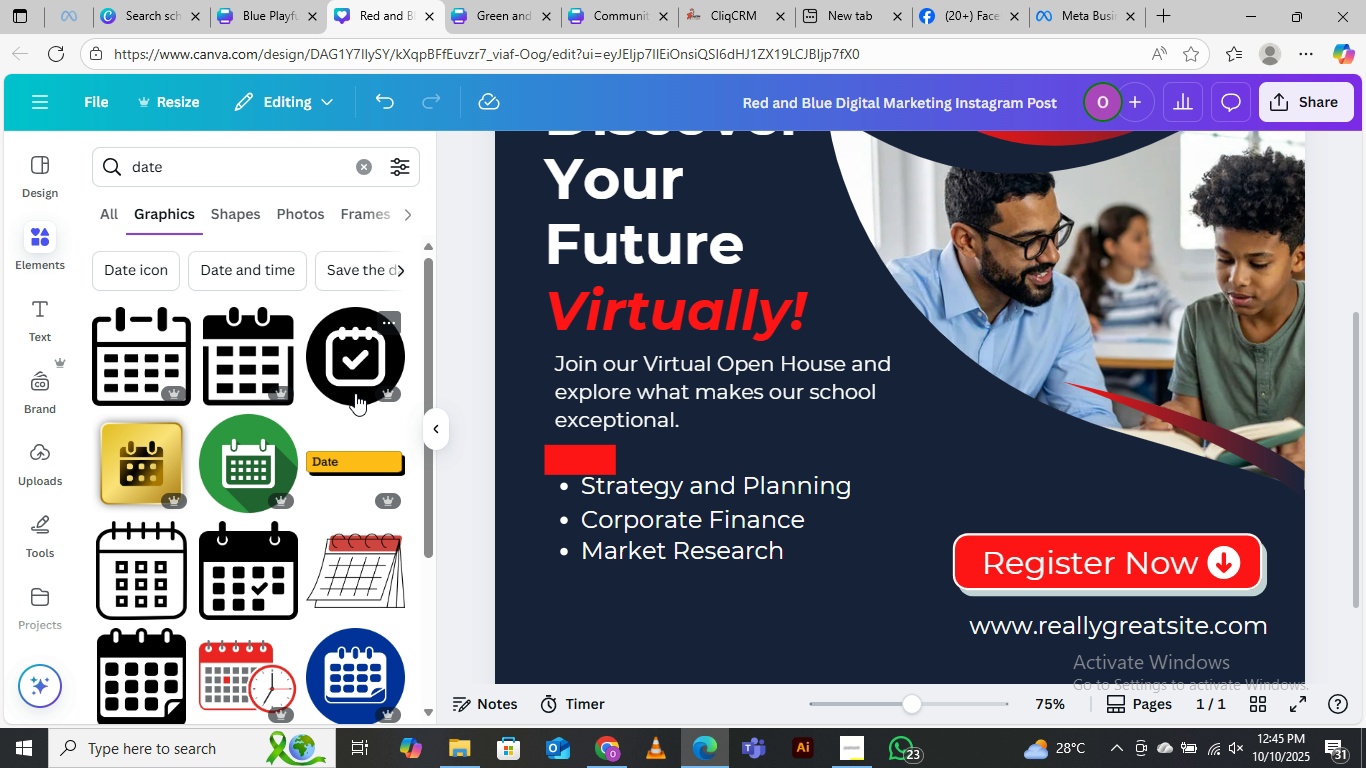 
left_click([368, 361])
 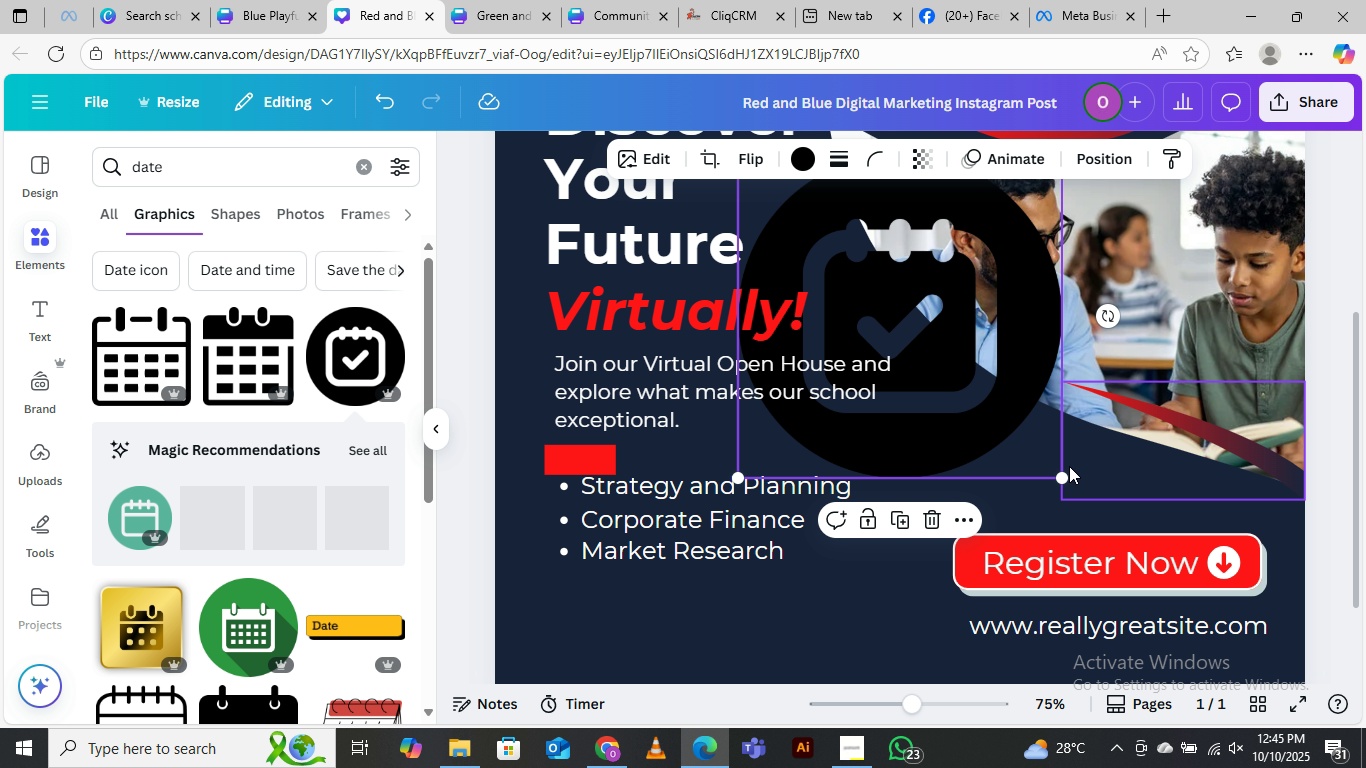 
left_click_drag(start_coordinate=[1065, 475], to_coordinate=[842, 270])
 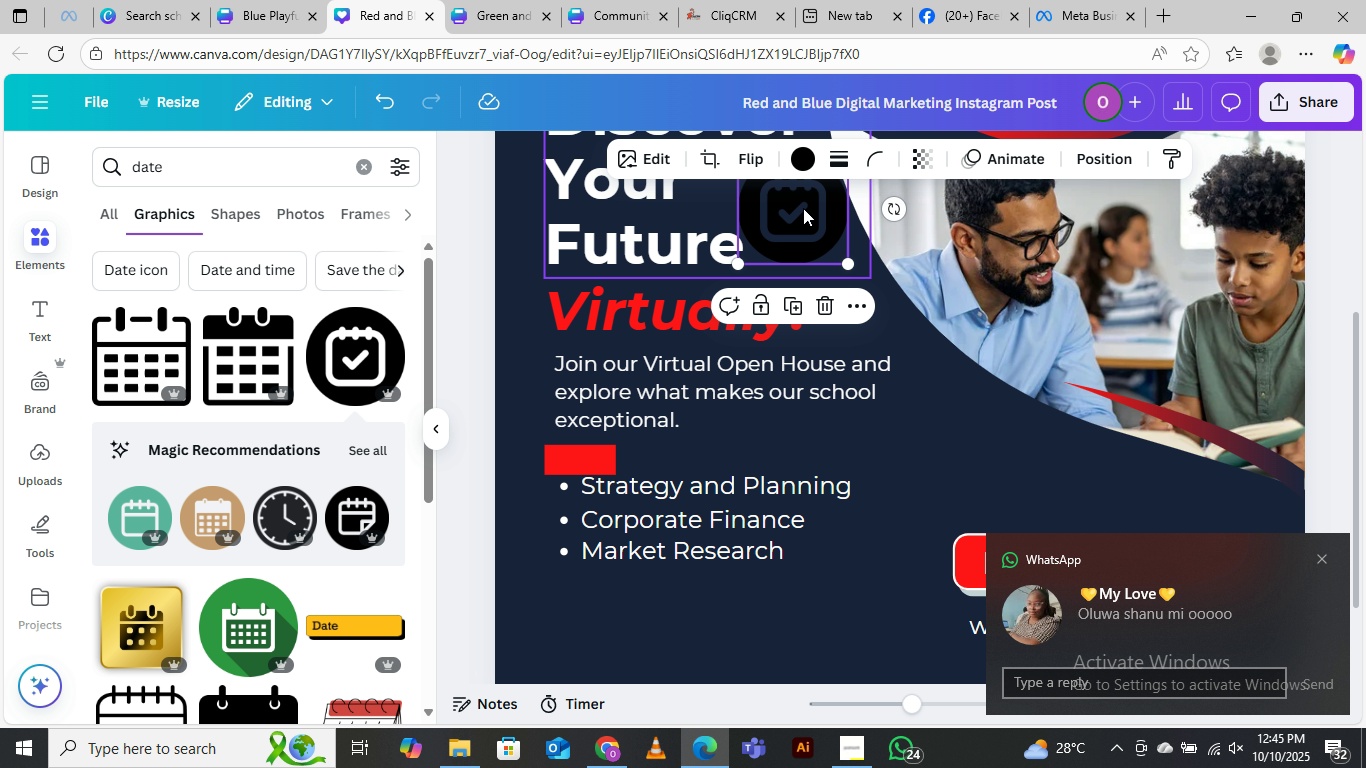 
left_click_drag(start_coordinate=[803, 207], to_coordinate=[988, 449])
 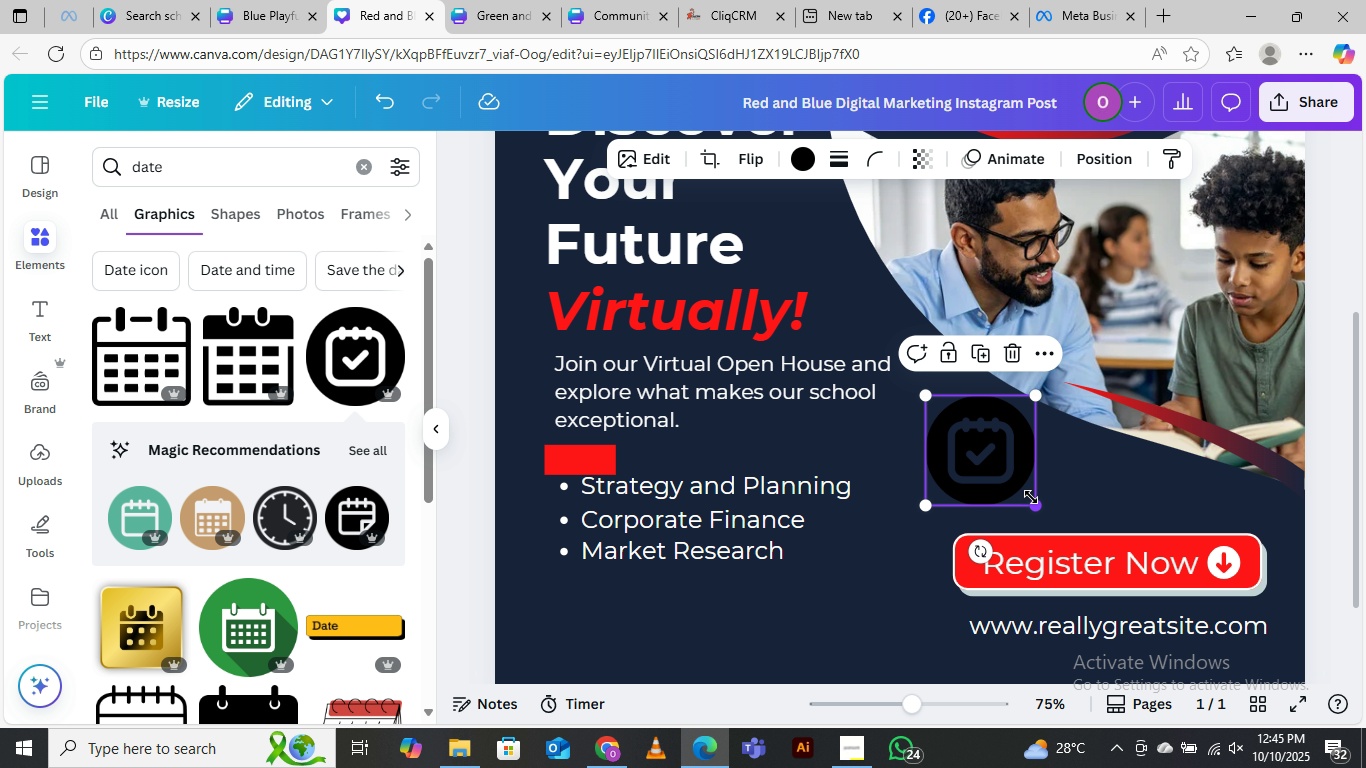 
left_click_drag(start_coordinate=[1040, 503], to_coordinate=[959, 436])
 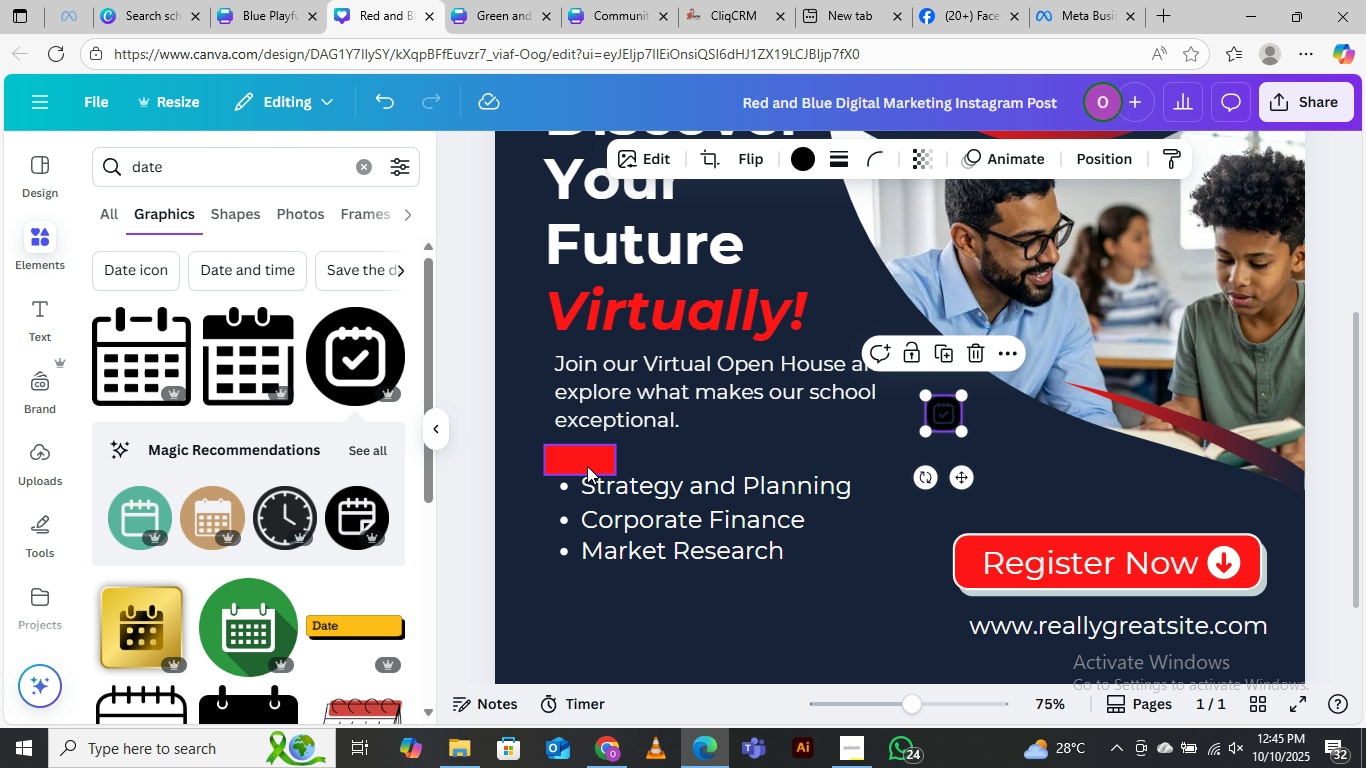 
left_click([587, 466])
 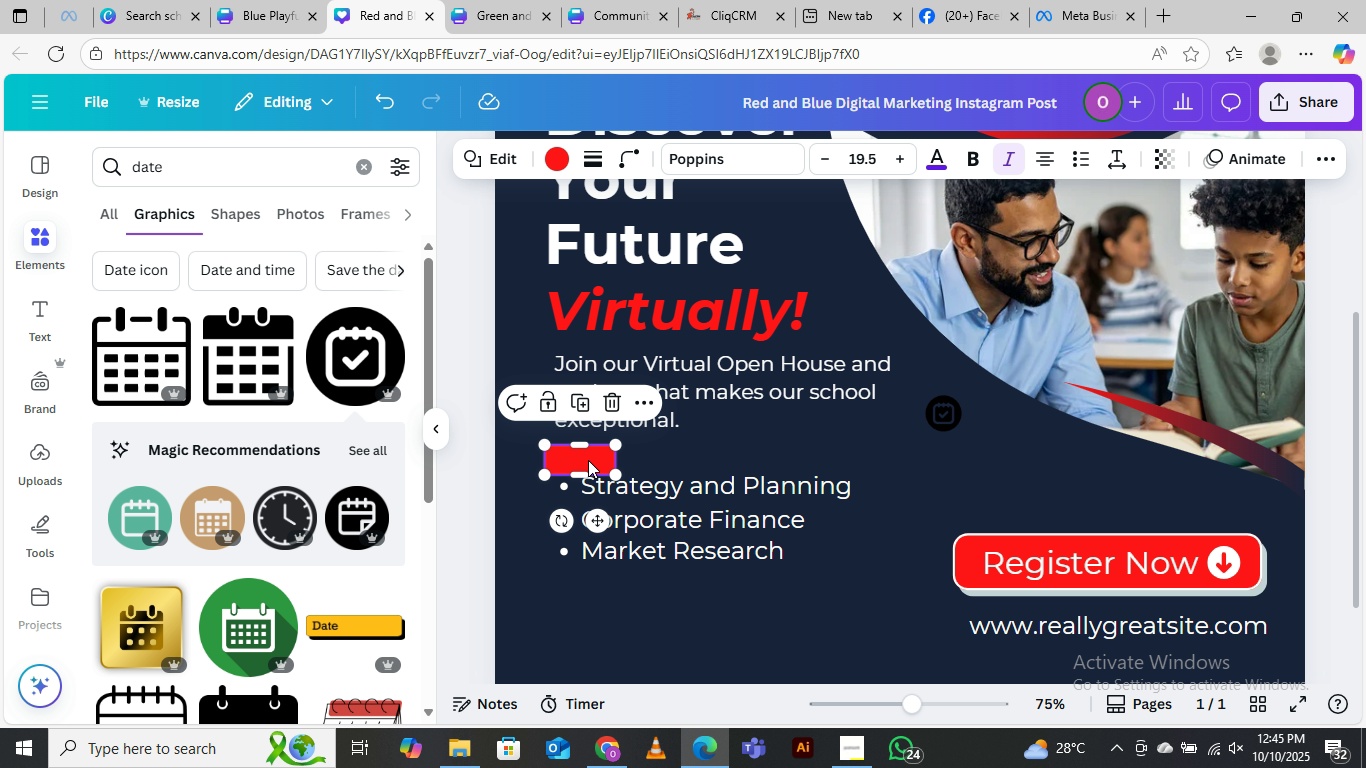 
key(Delete)
 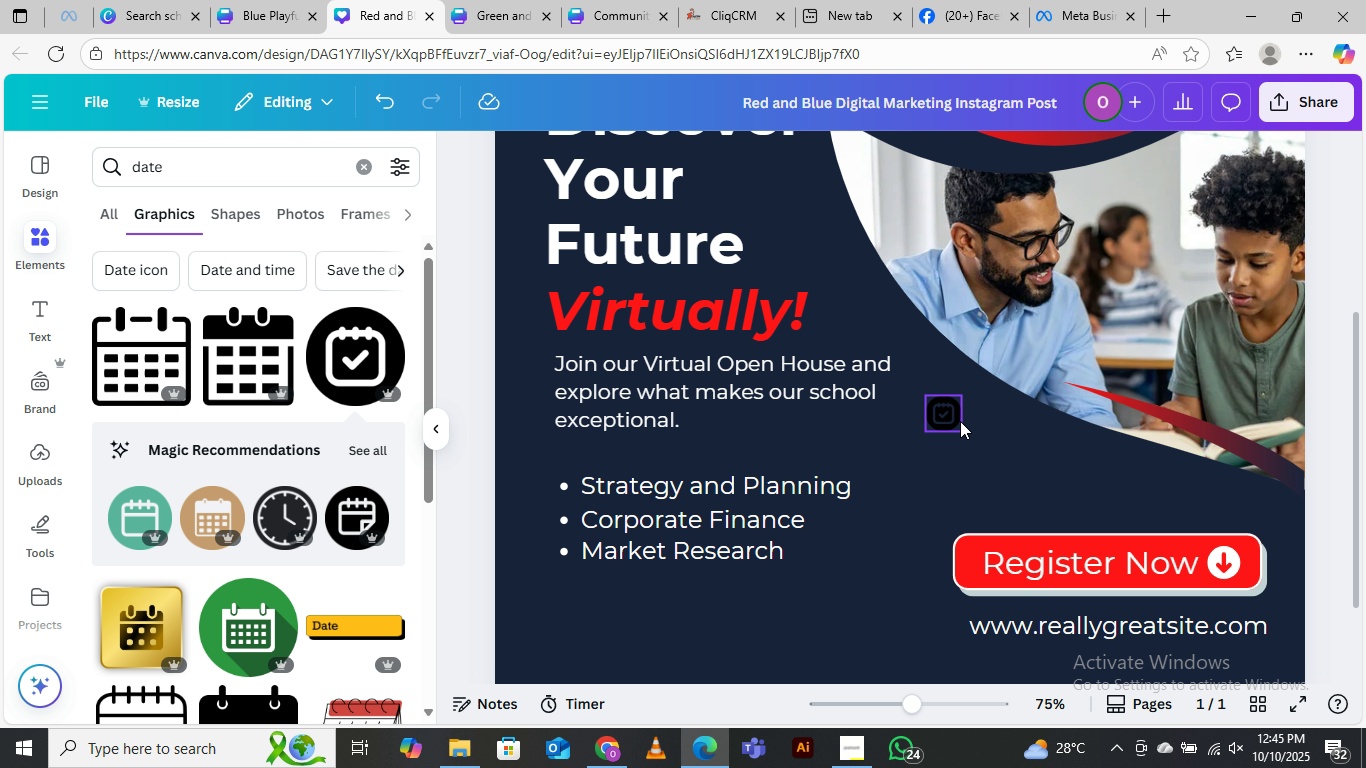 
left_click_drag(start_coordinate=[959, 417], to_coordinate=[594, 491])
 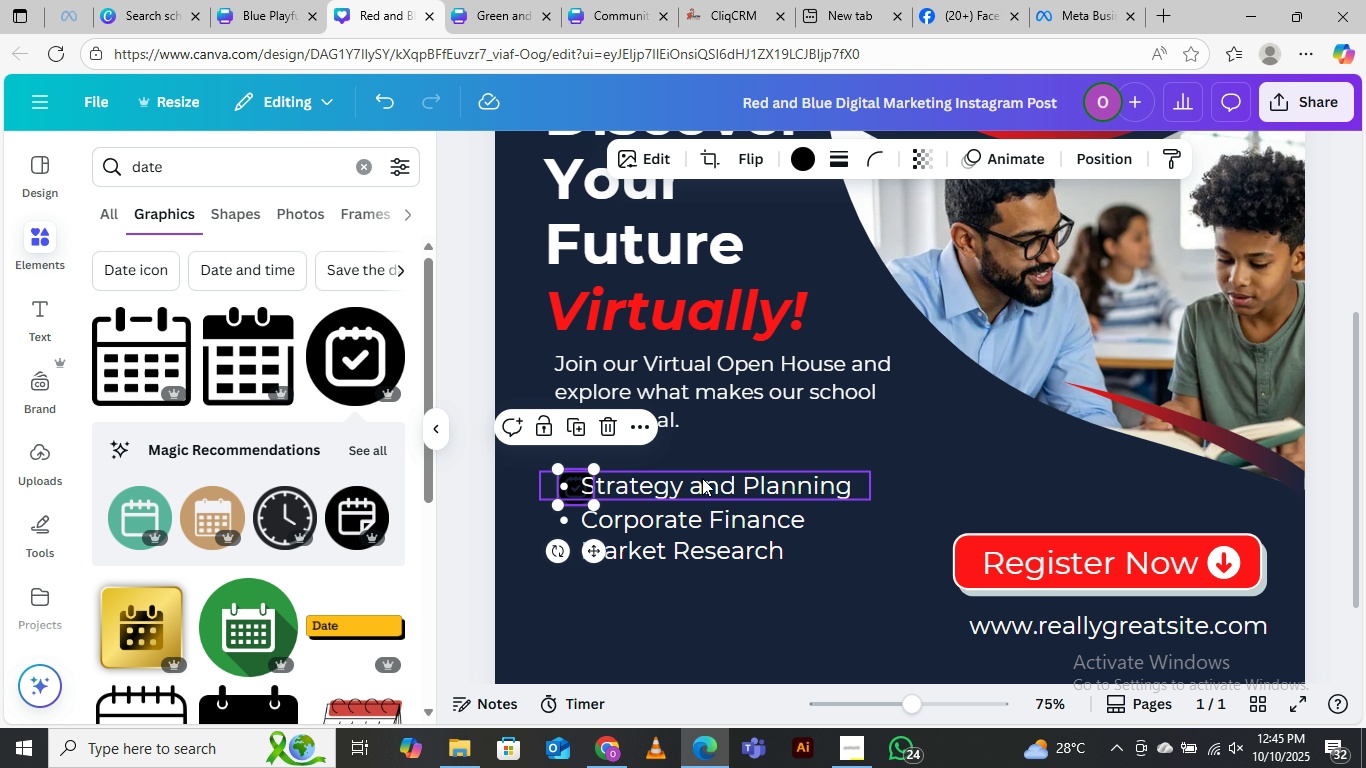 
left_click_drag(start_coordinate=[704, 480], to_coordinate=[772, 482])
 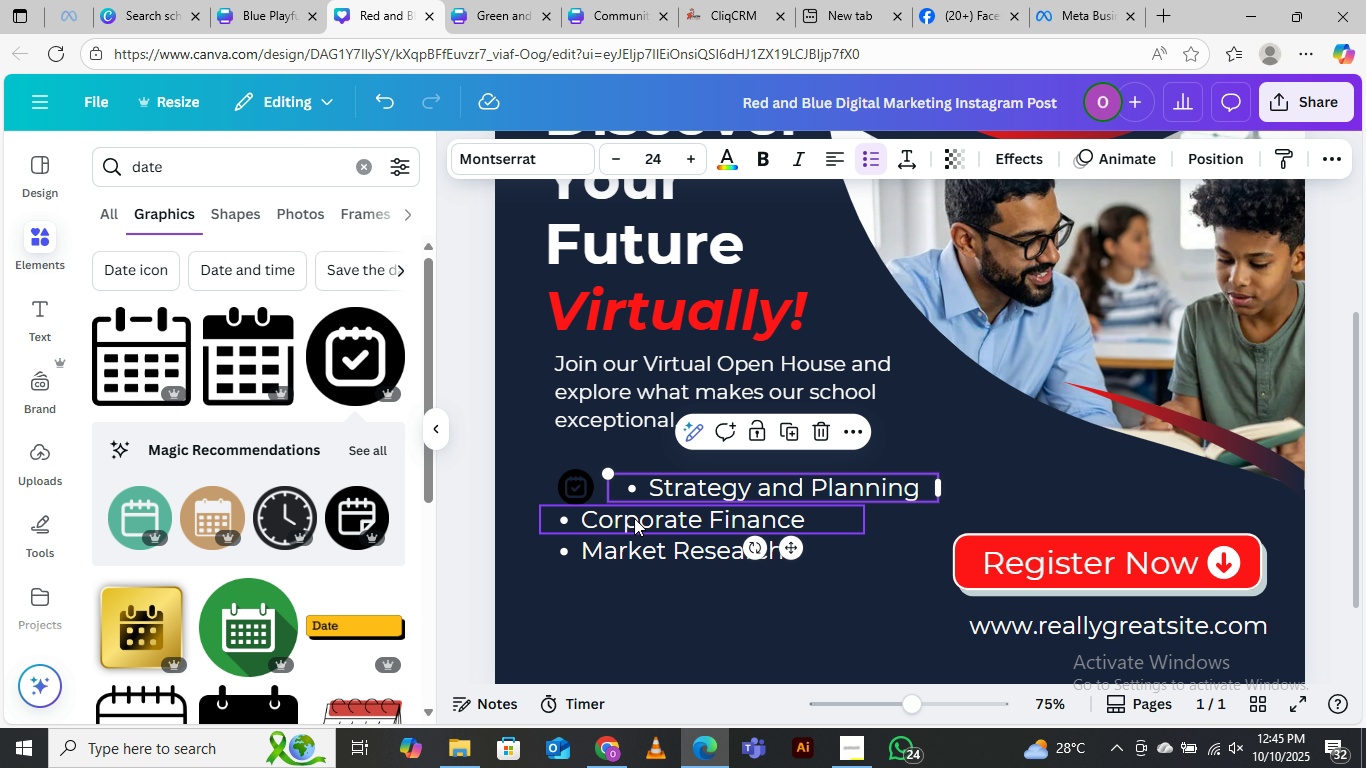 
left_click_drag(start_coordinate=[634, 518], to_coordinate=[715, 531])
 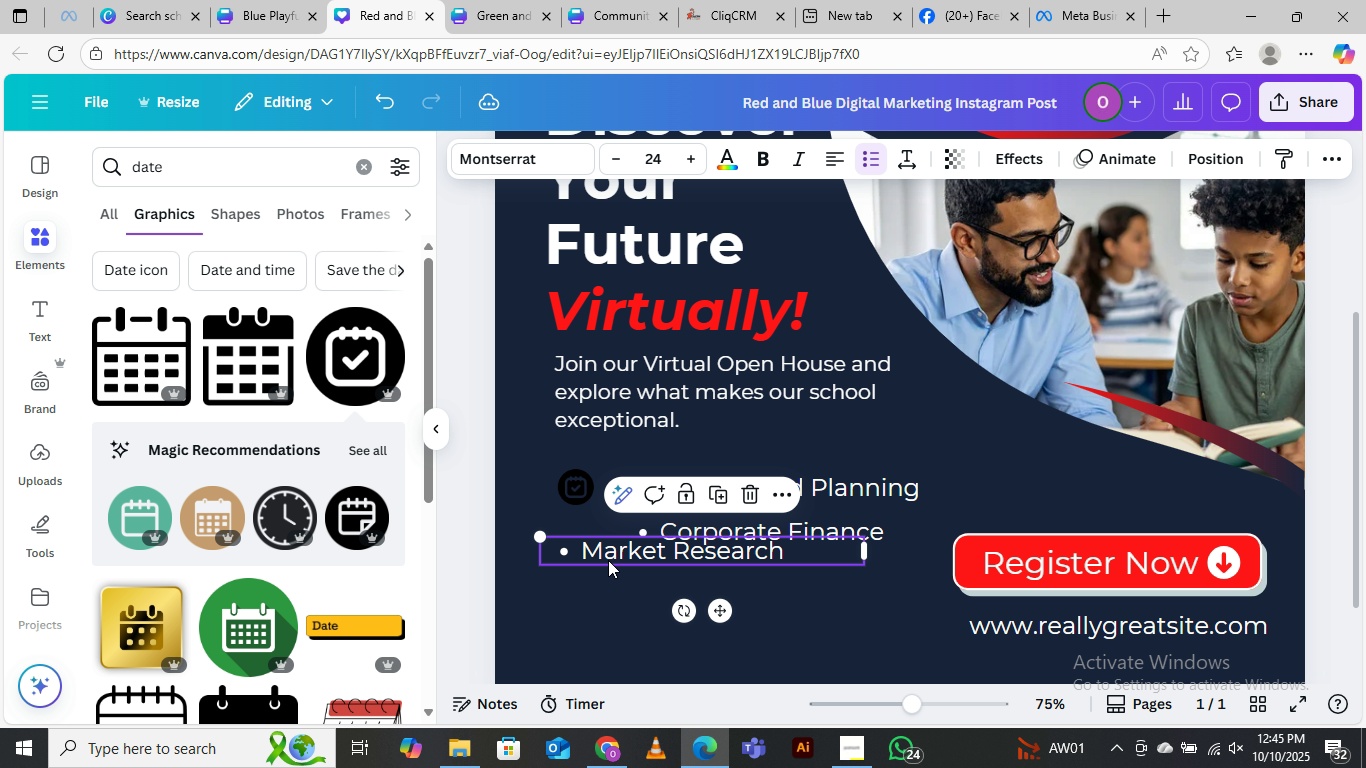 
left_click([608, 560])
 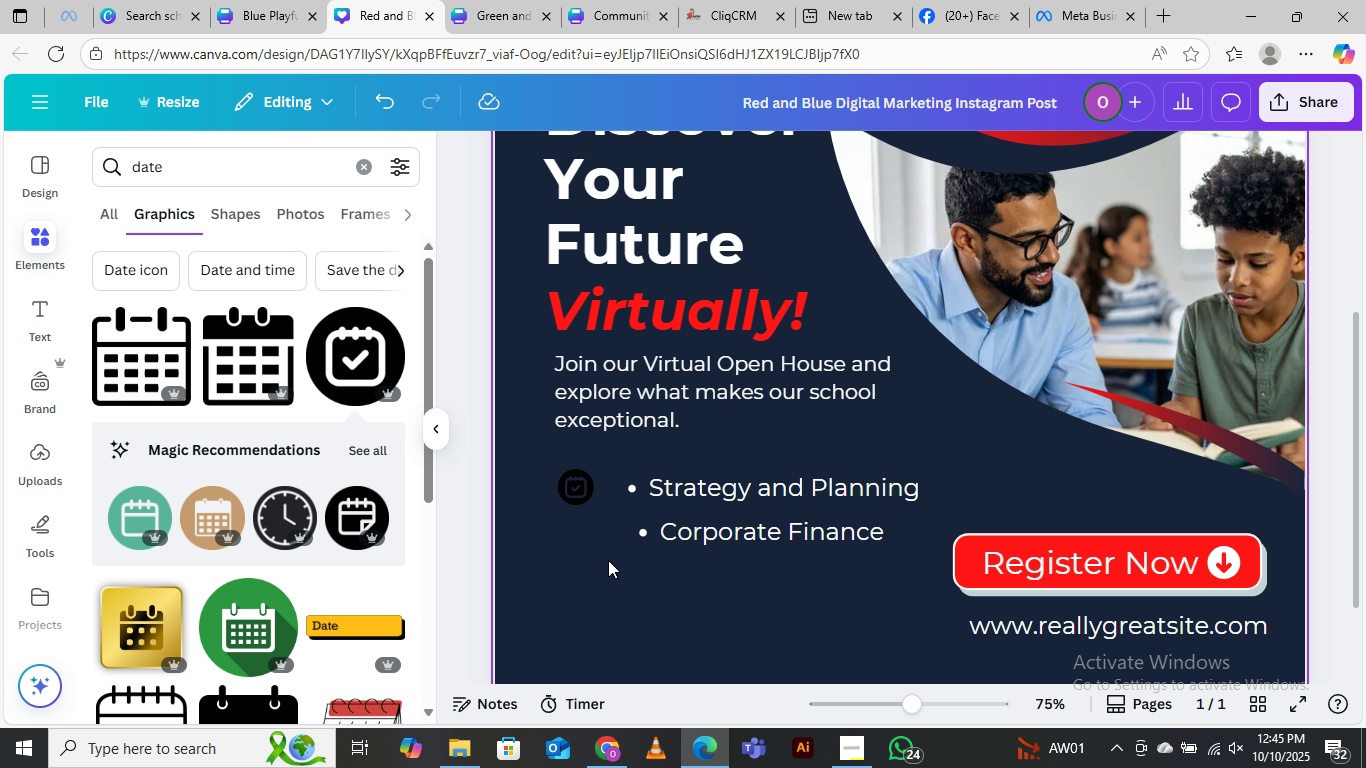 
key(Delete)
 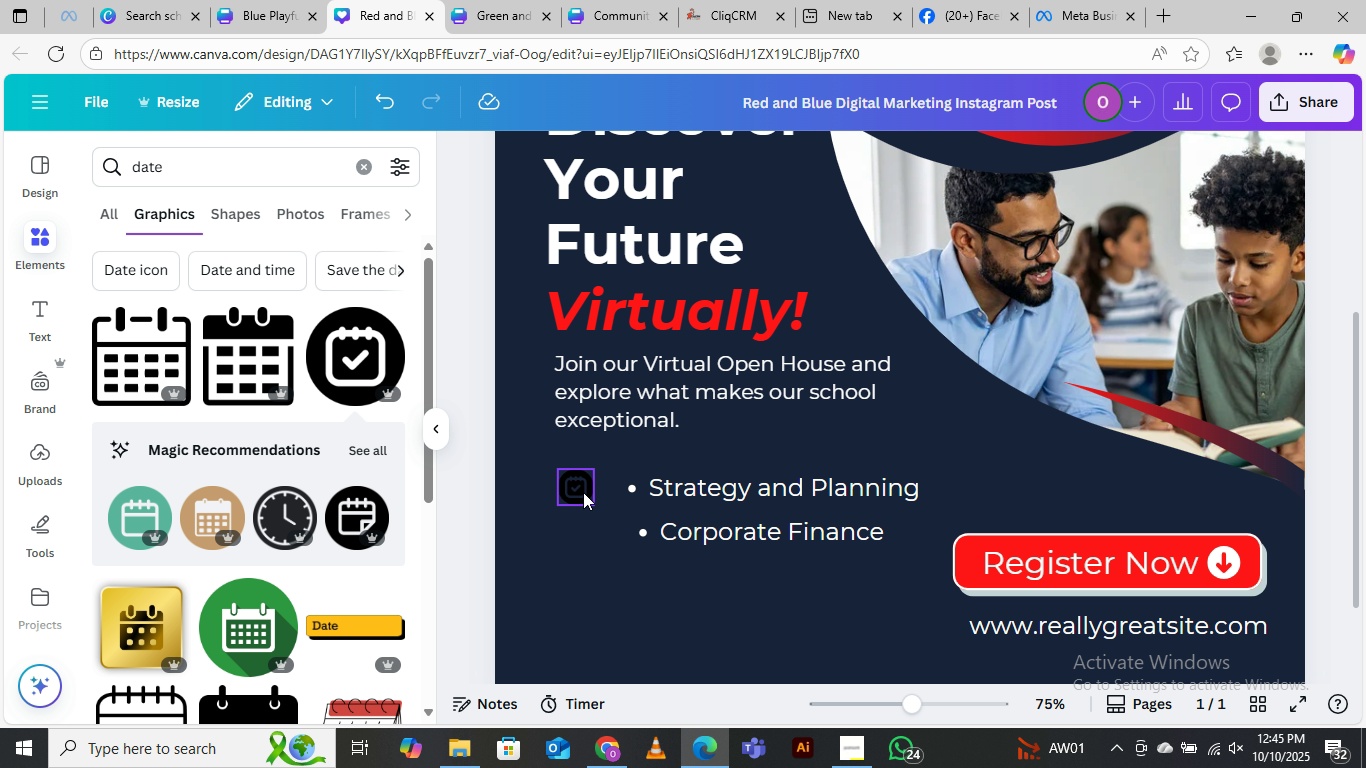 
left_click([583, 492])
 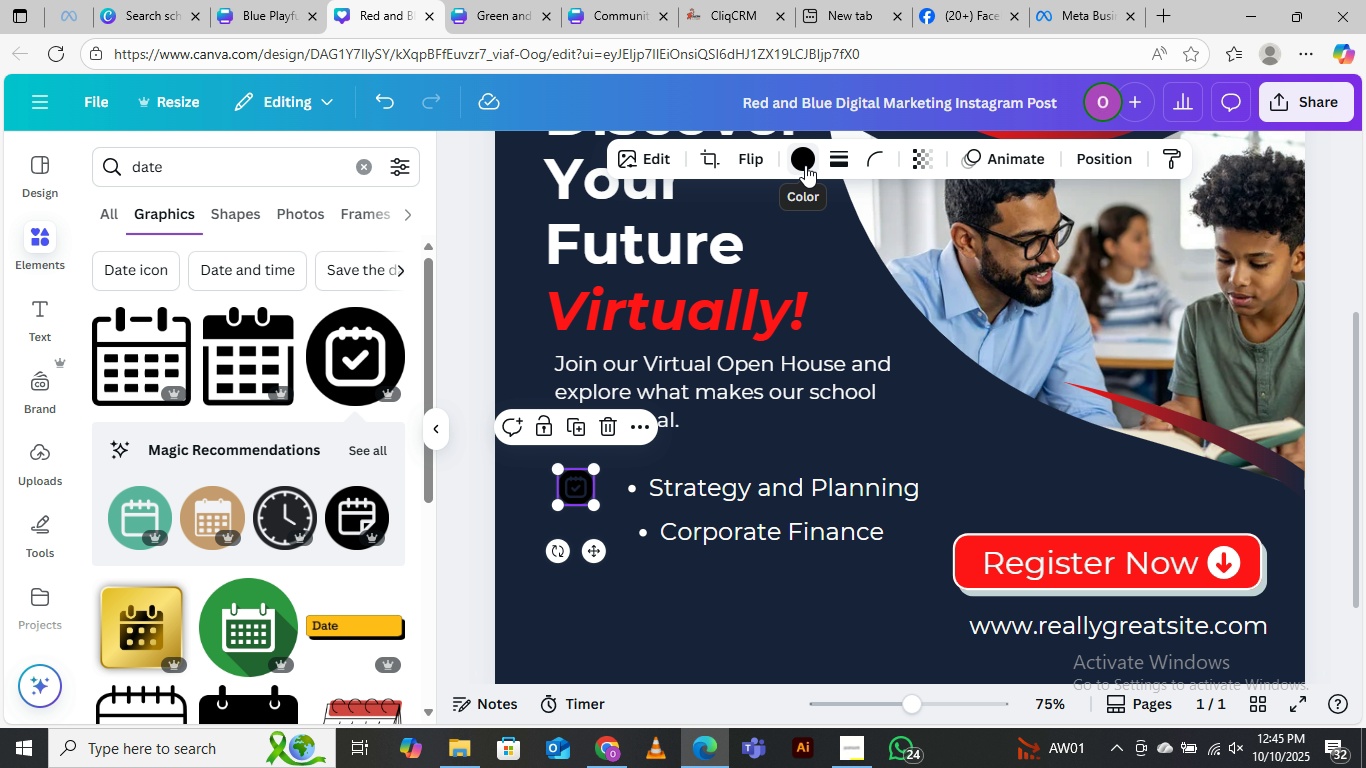 
left_click([801, 157])
 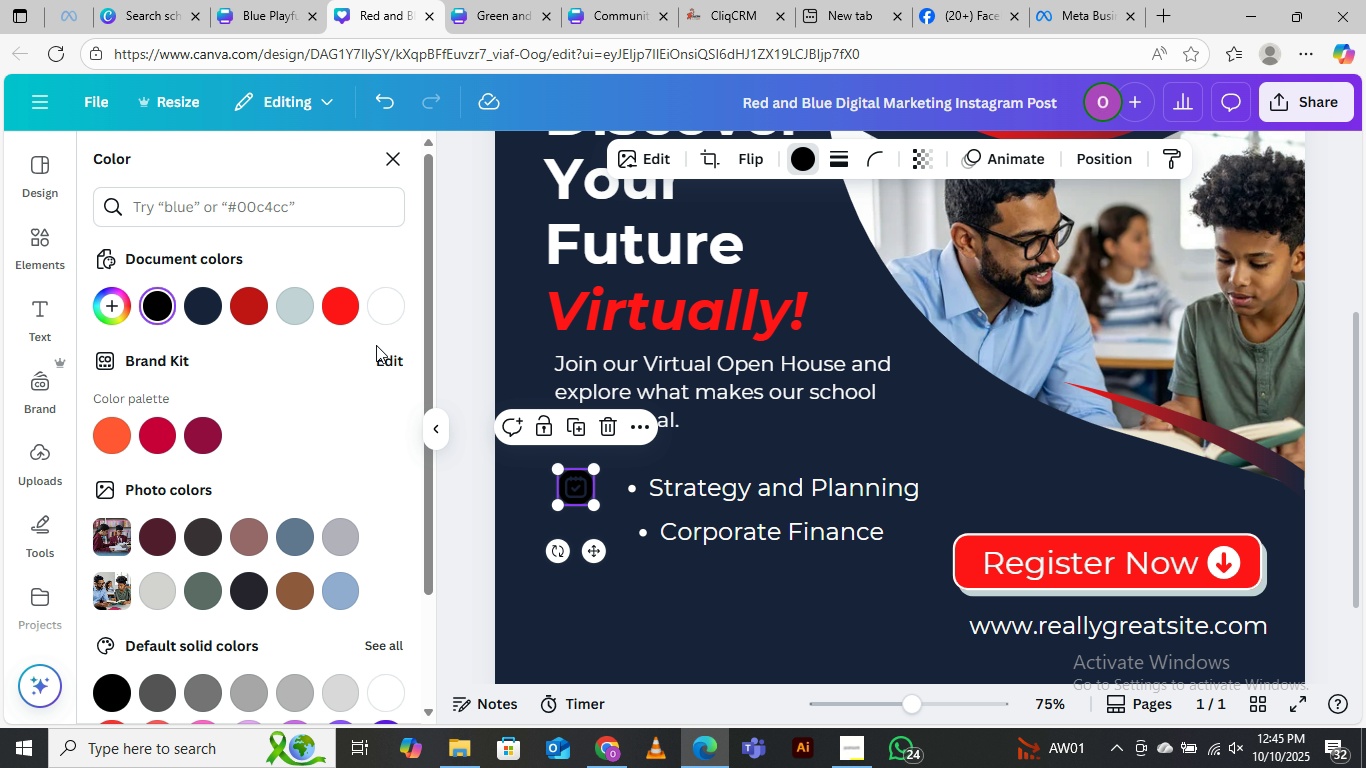 
left_click([386, 303])
 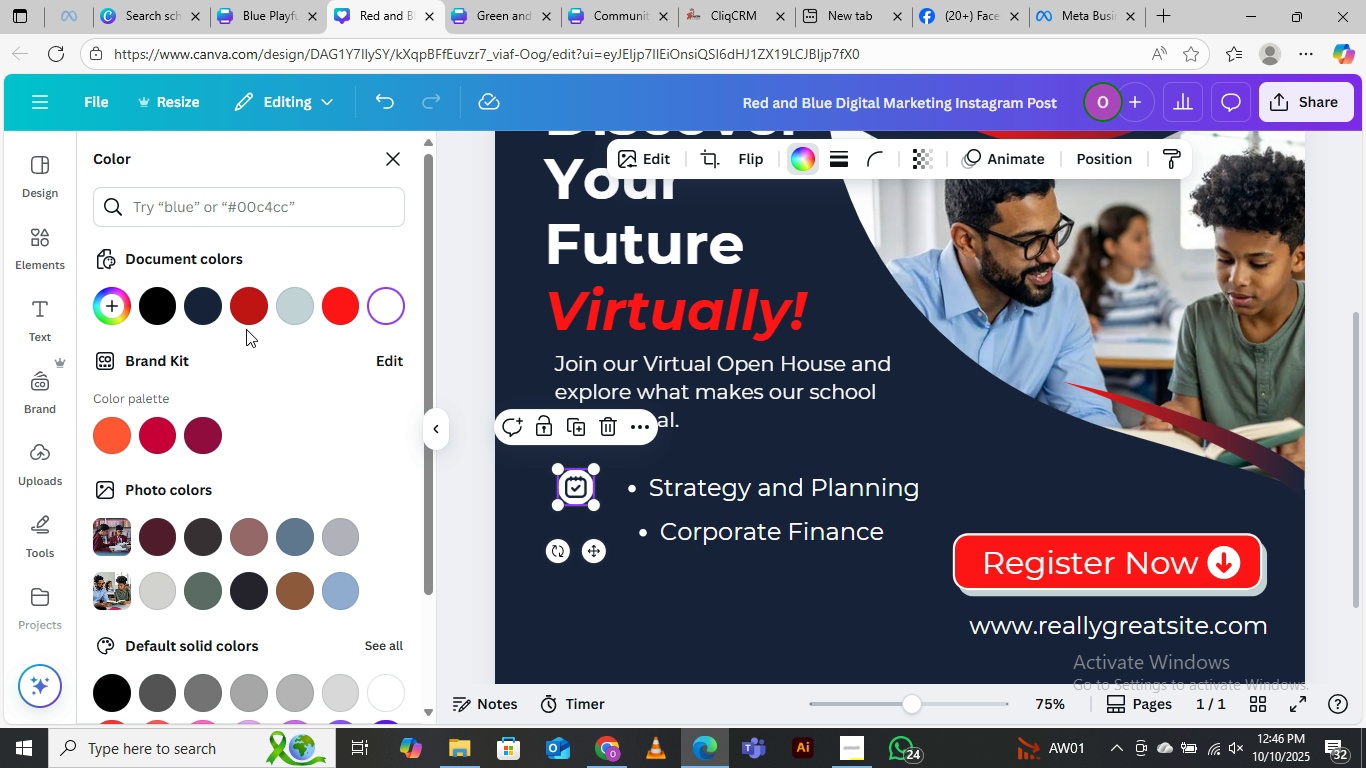 
left_click([350, 300])
 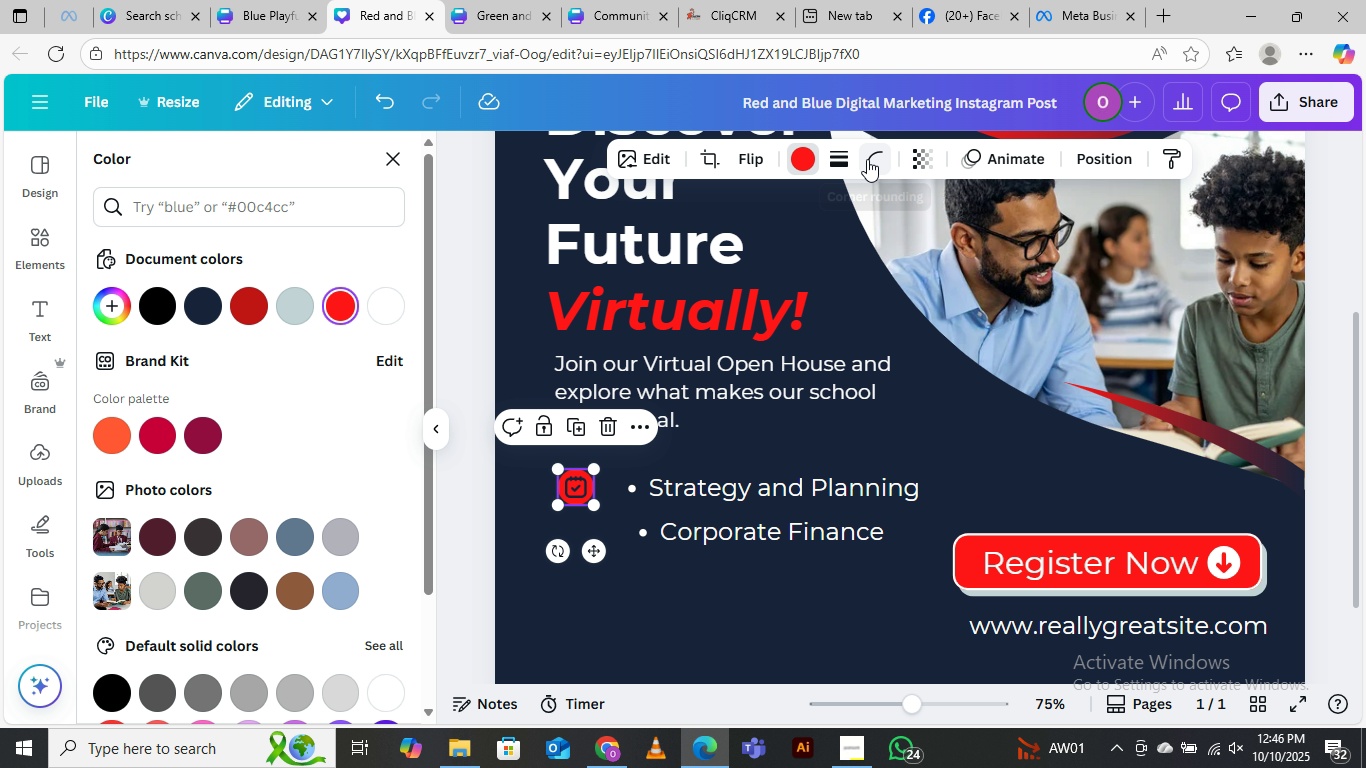 
left_click([873, 160])
 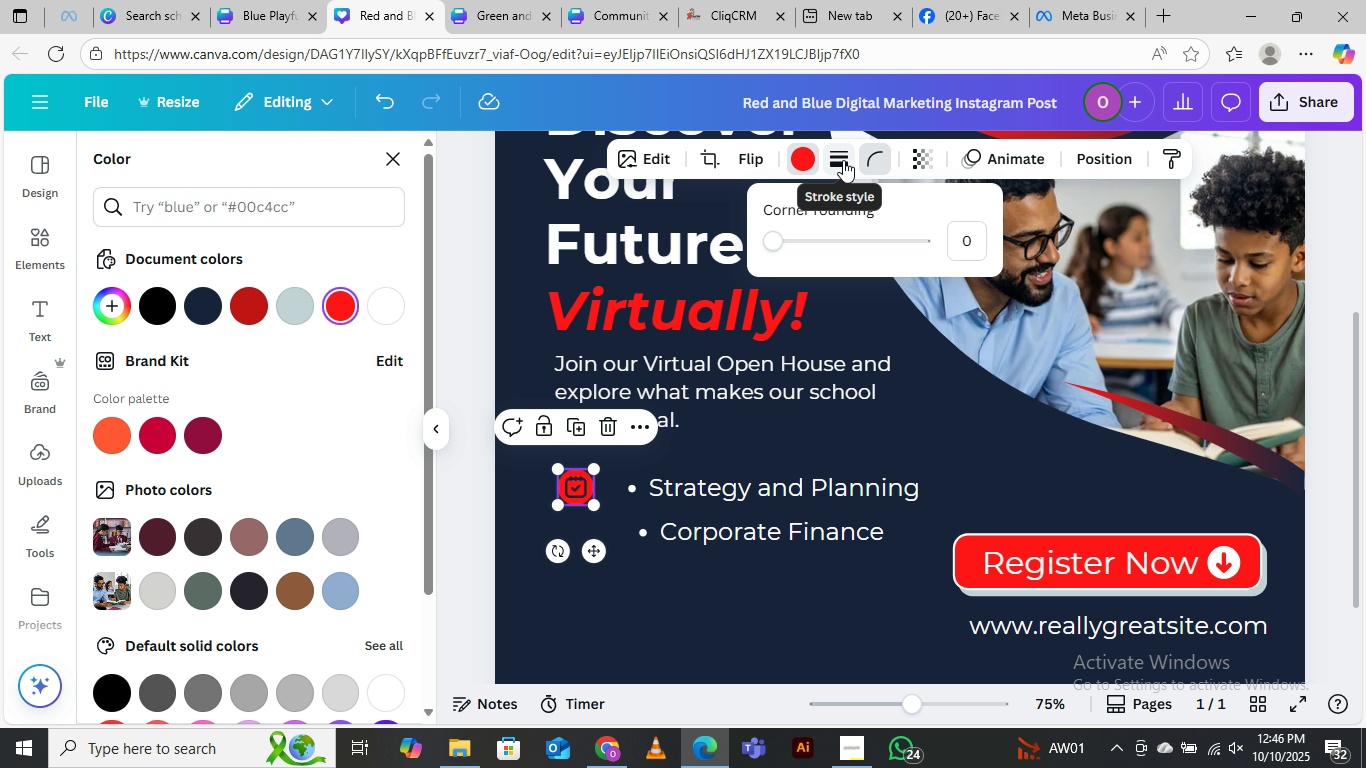 
left_click([843, 160])
 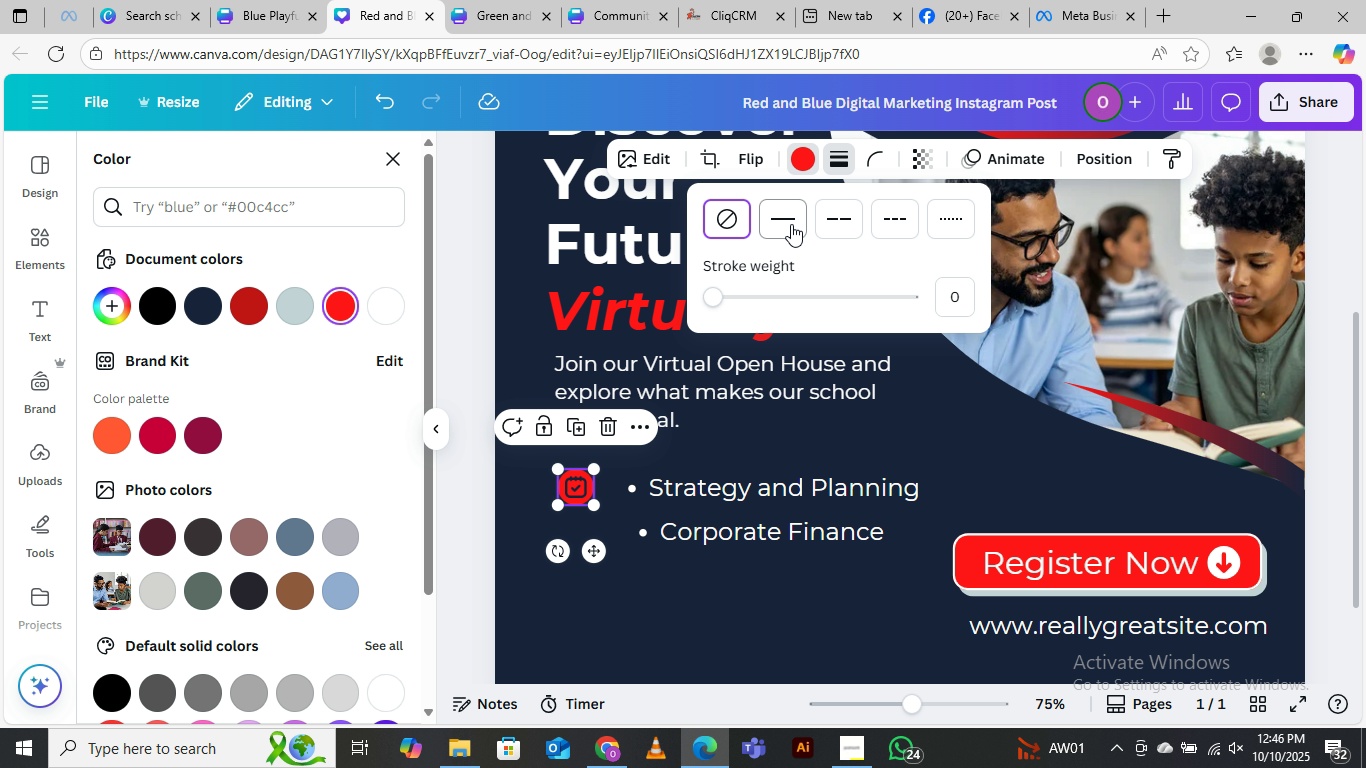 
left_click([791, 224])
 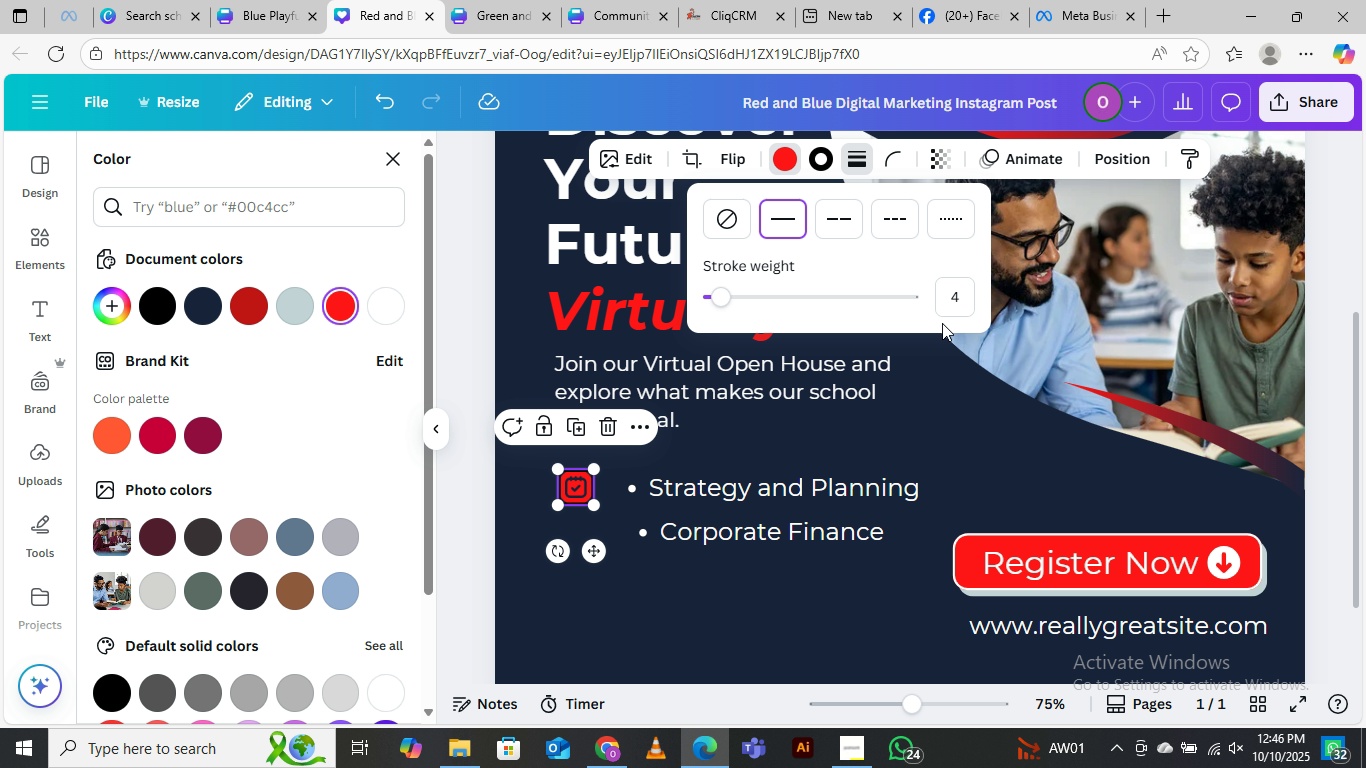 
left_click([715, 212])
 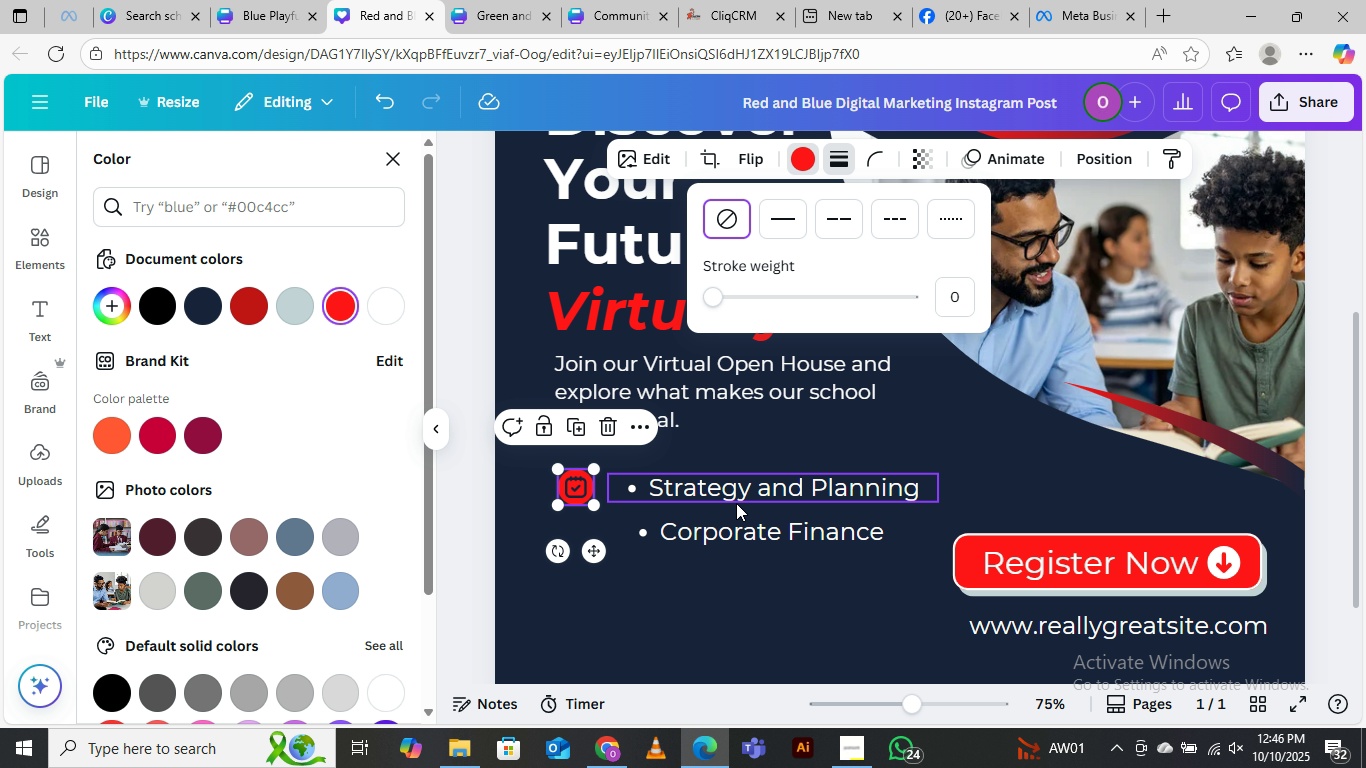 
left_click_drag(start_coordinate=[739, 498], to_coordinate=[905, 495])
 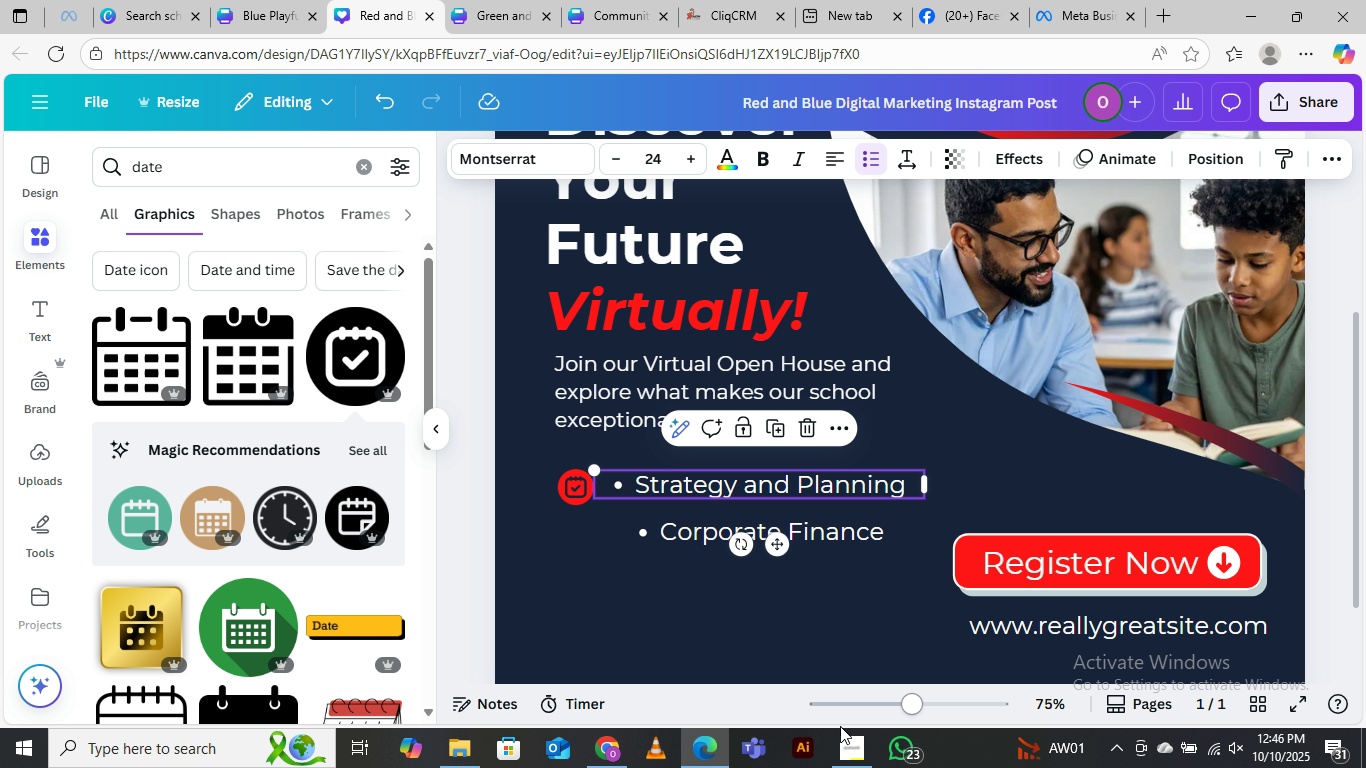 
wait(28.68)
 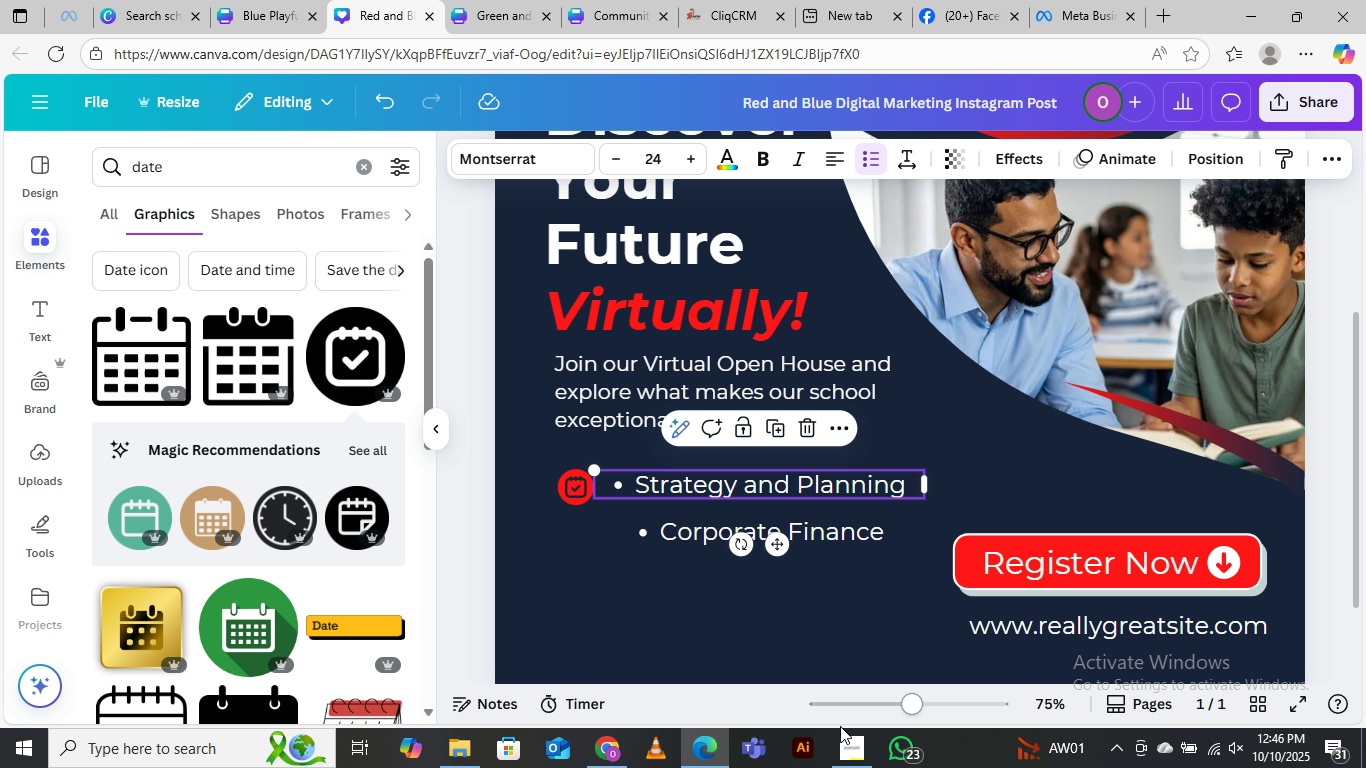 
double_click([829, 487])
 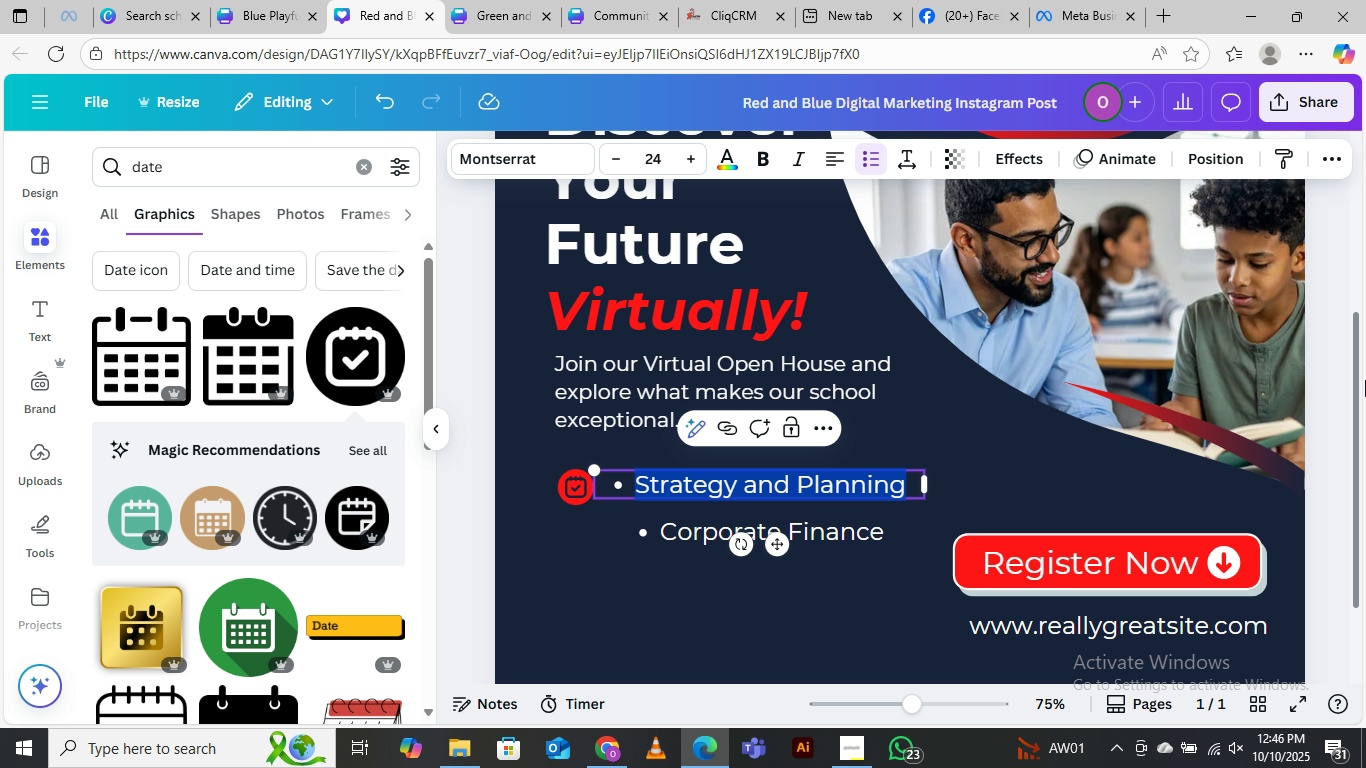 
wait(9.48)
 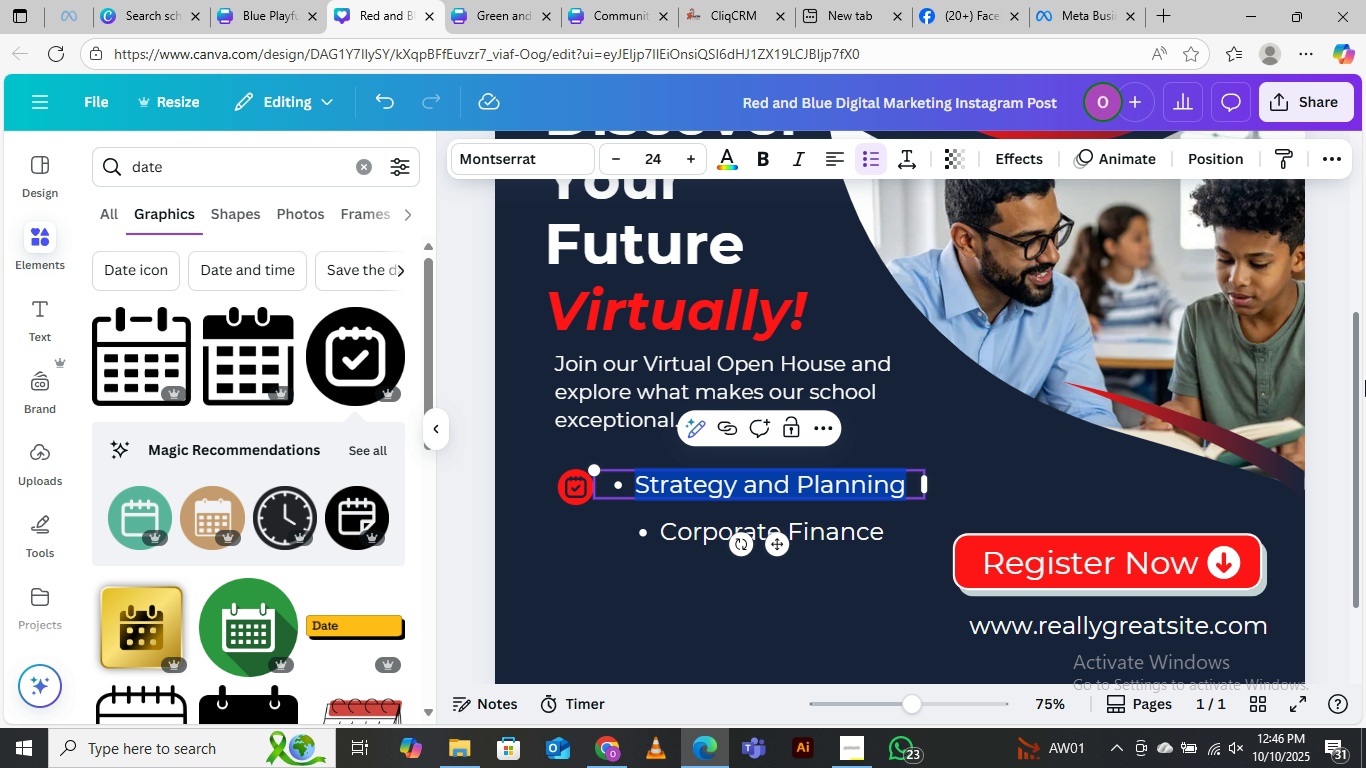 
type(Aug)
 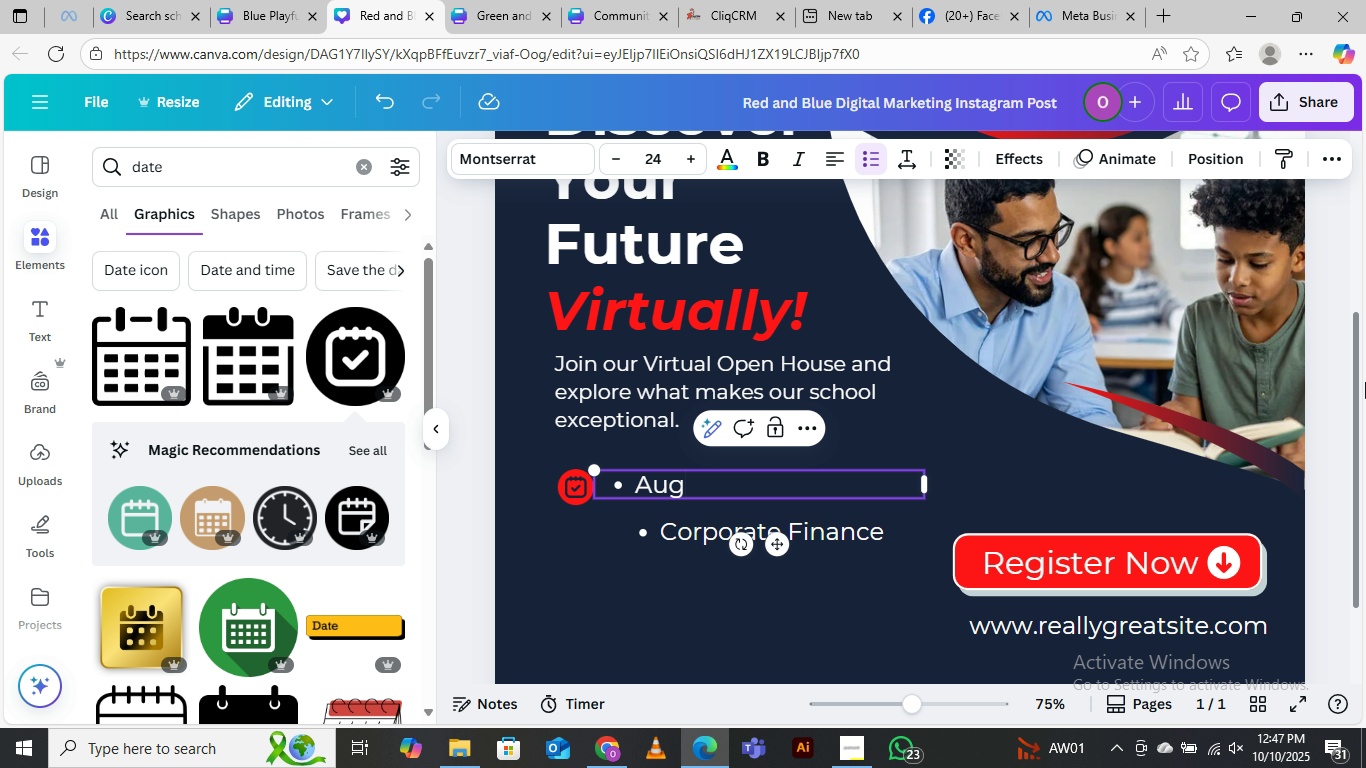 
type(ust 3rd, 2024)
 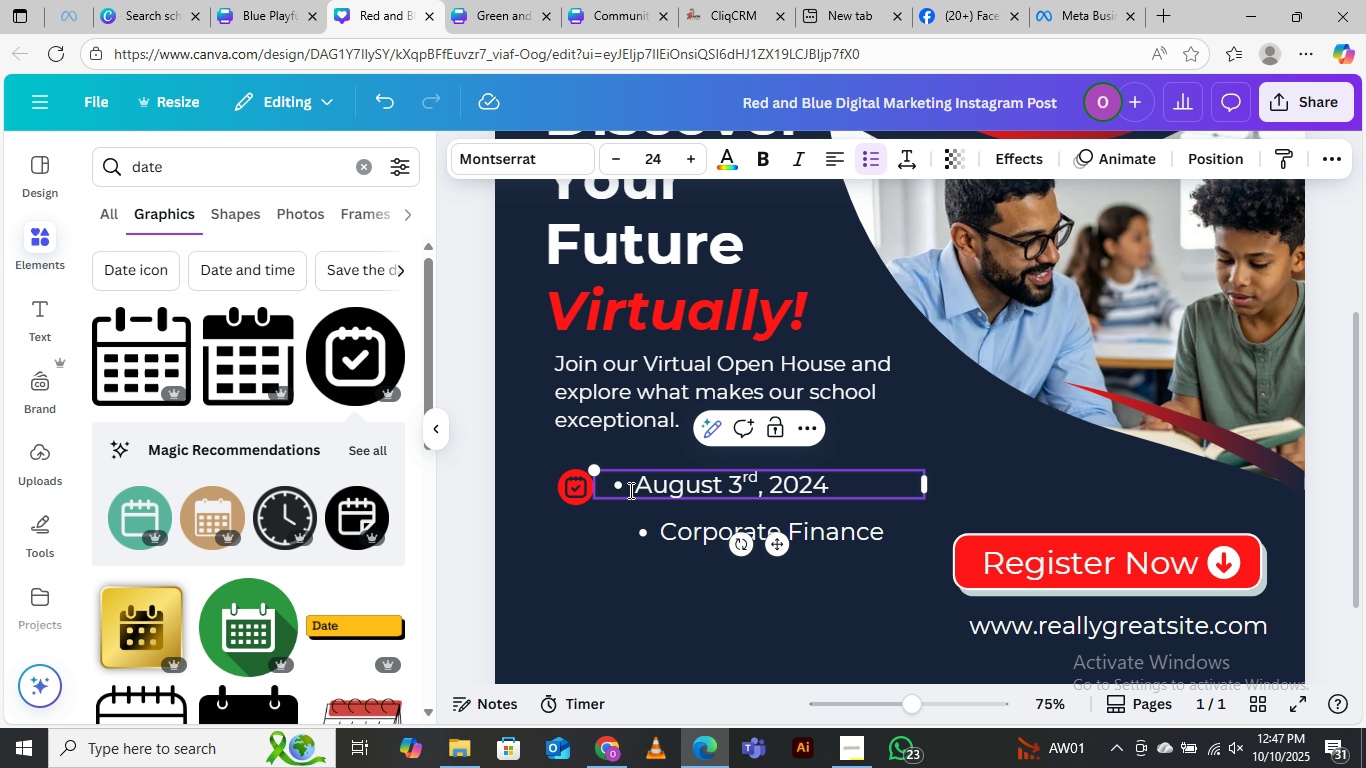 
left_click([631, 484])
 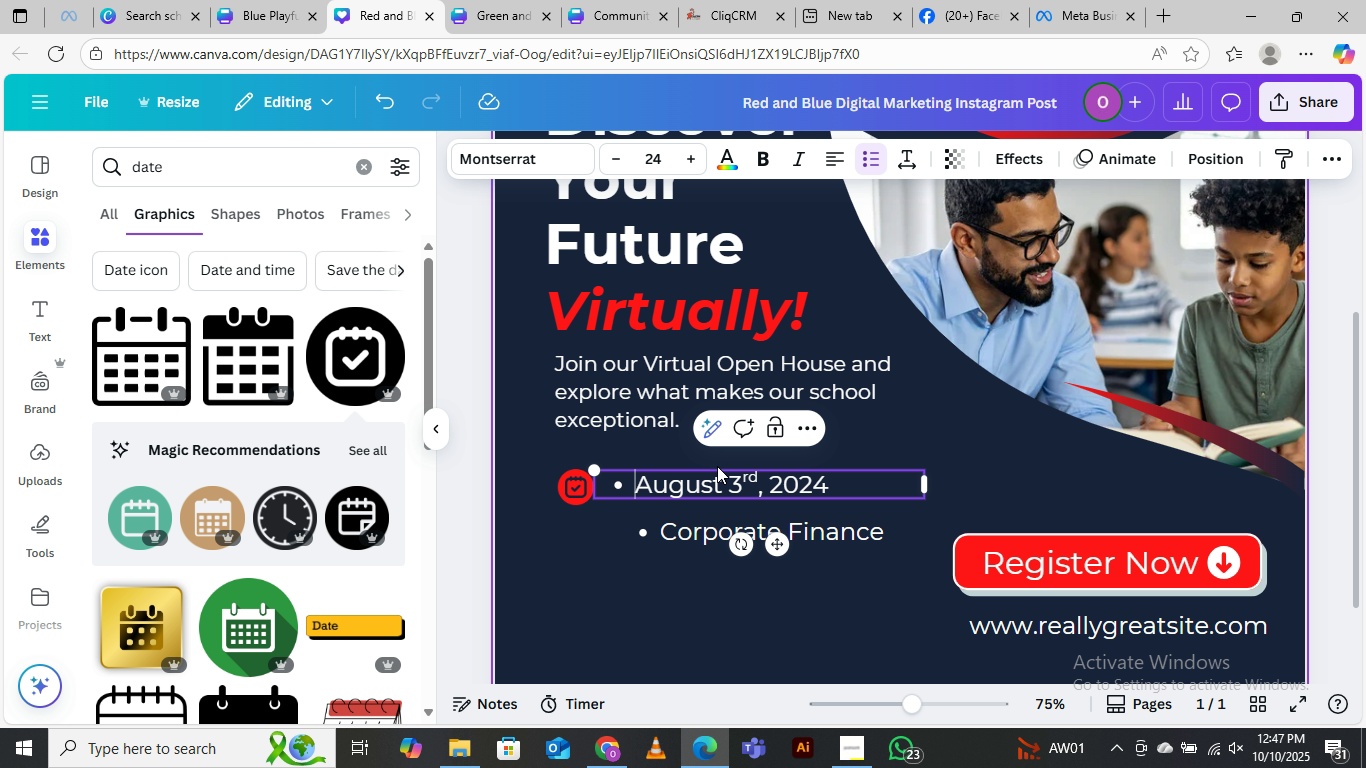 
key(Backspace)
 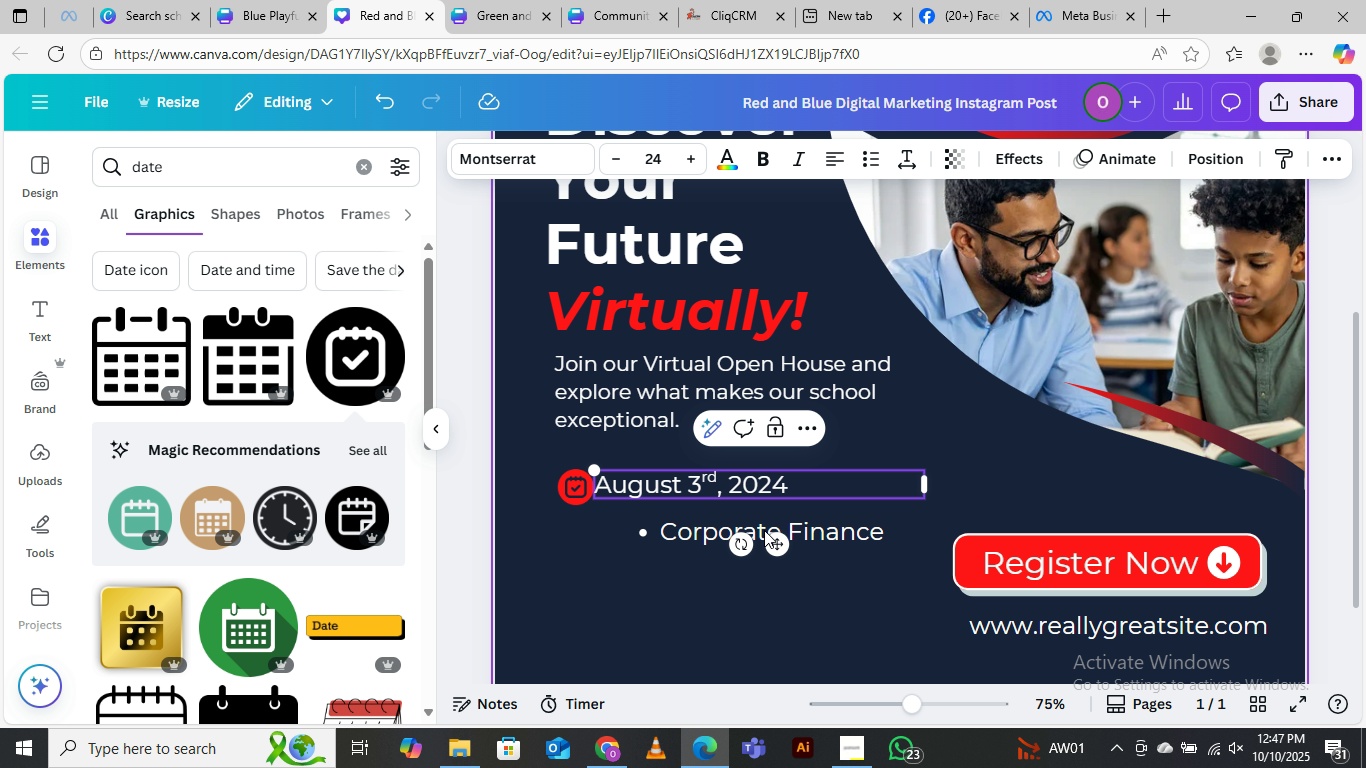 
left_click([788, 609])
 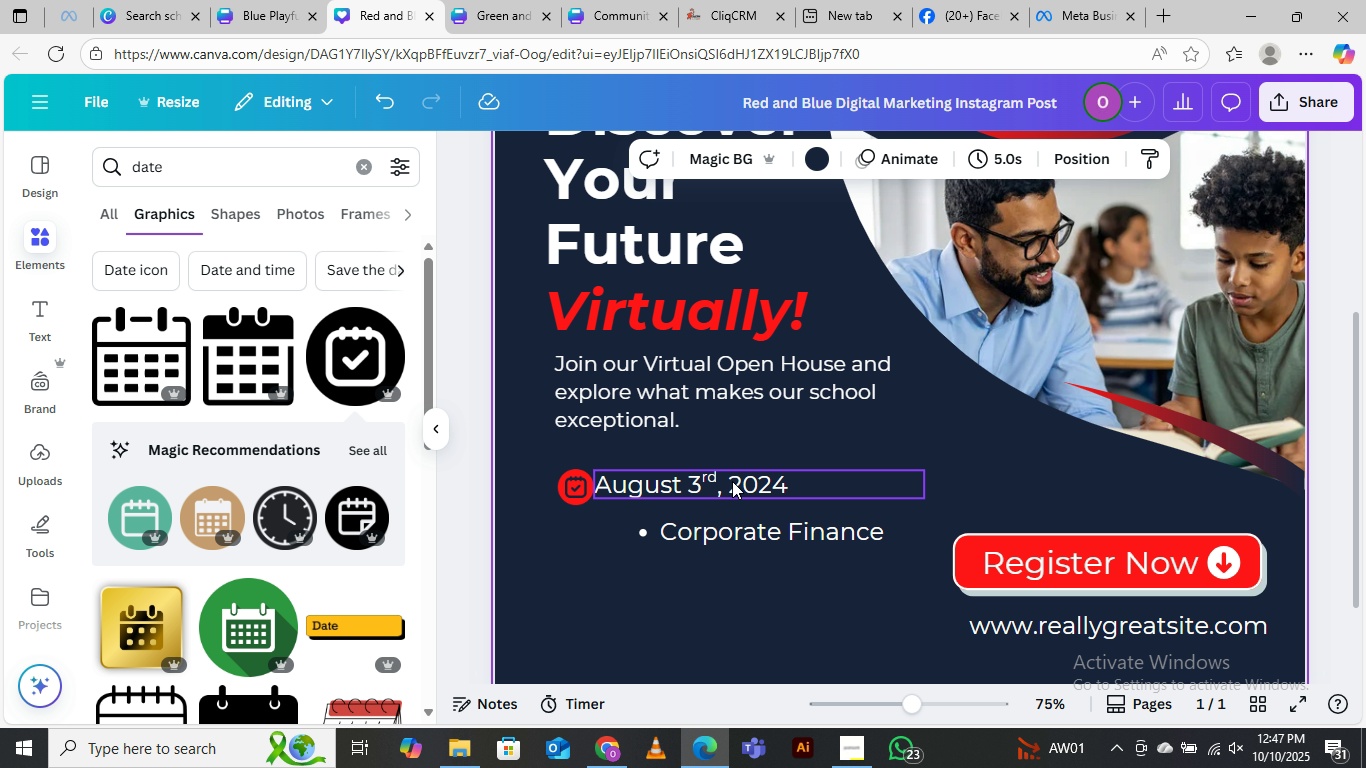 
left_click_drag(start_coordinate=[733, 482], to_coordinate=[748, 483])
 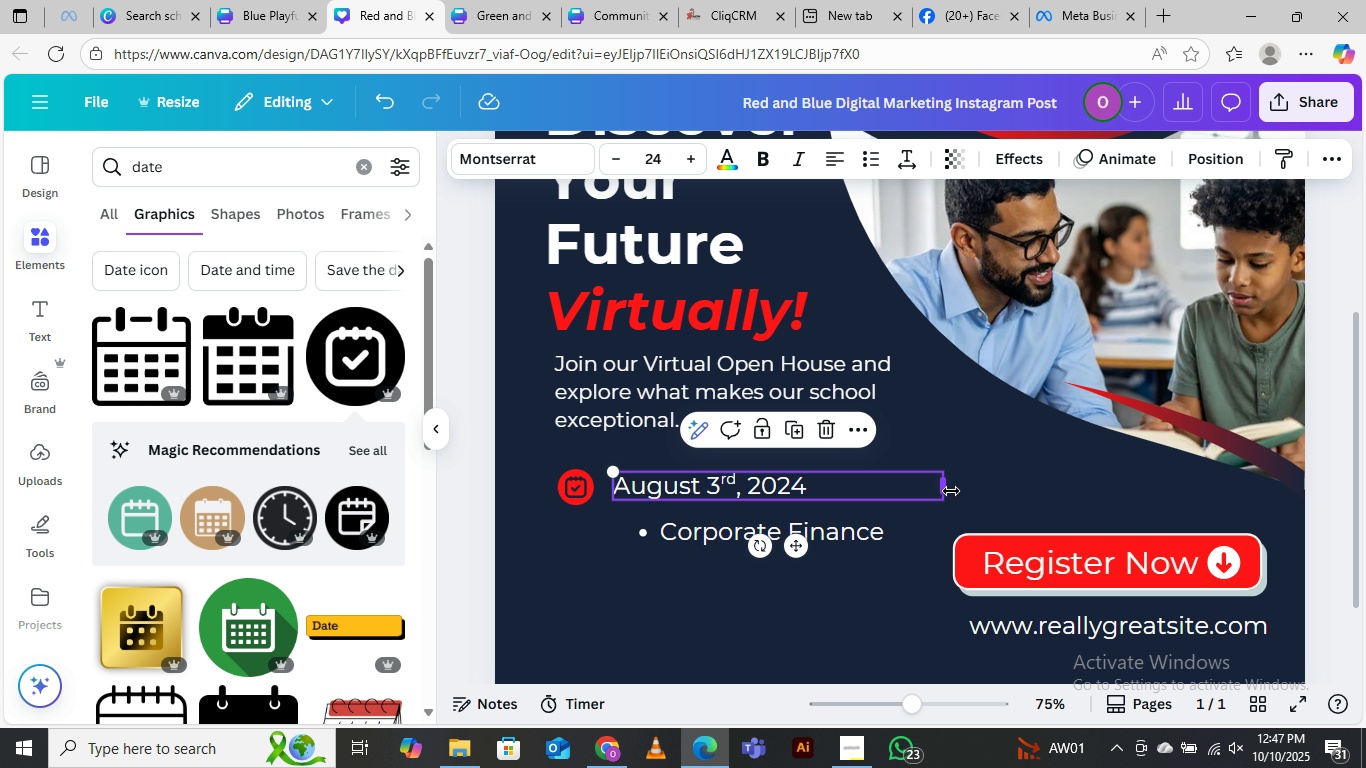 
left_click_drag(start_coordinate=[951, 491], to_coordinate=[847, 481])
 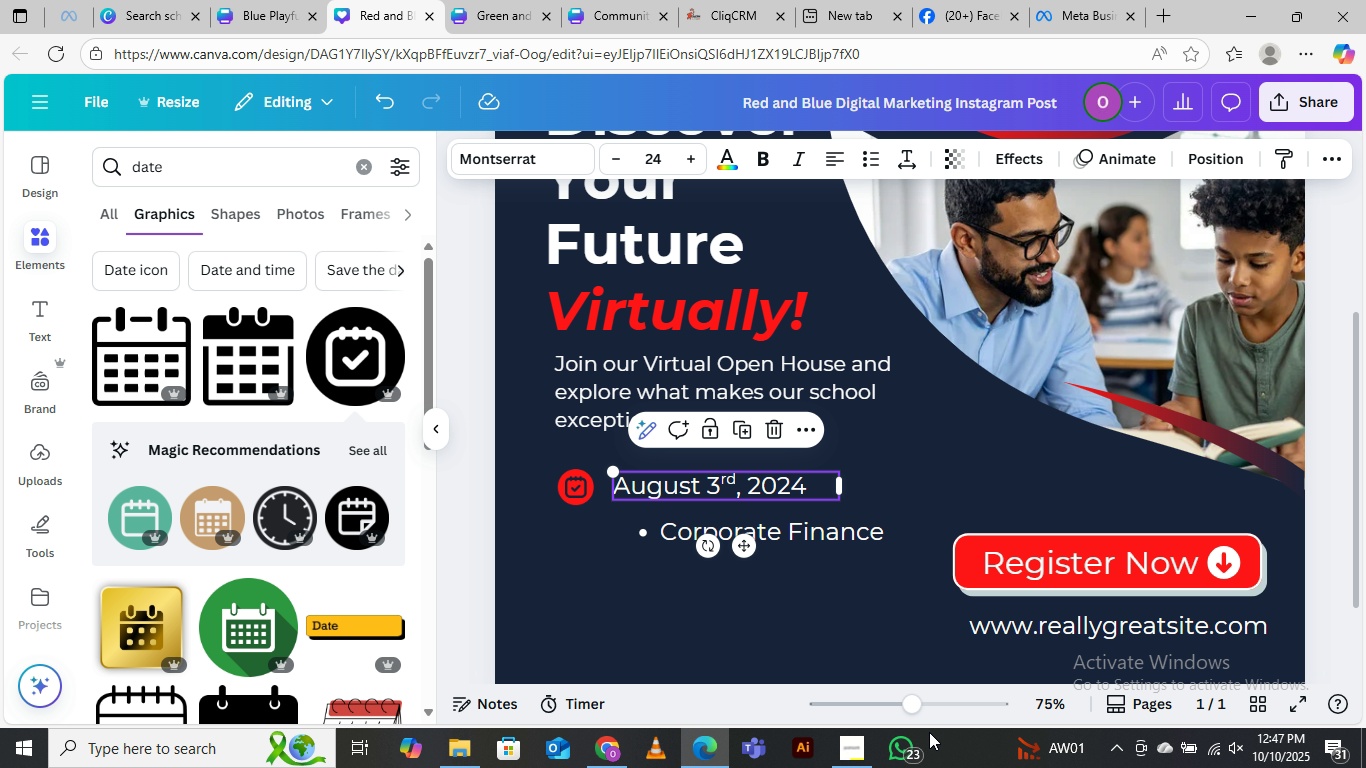 
left_click([848, 750])